 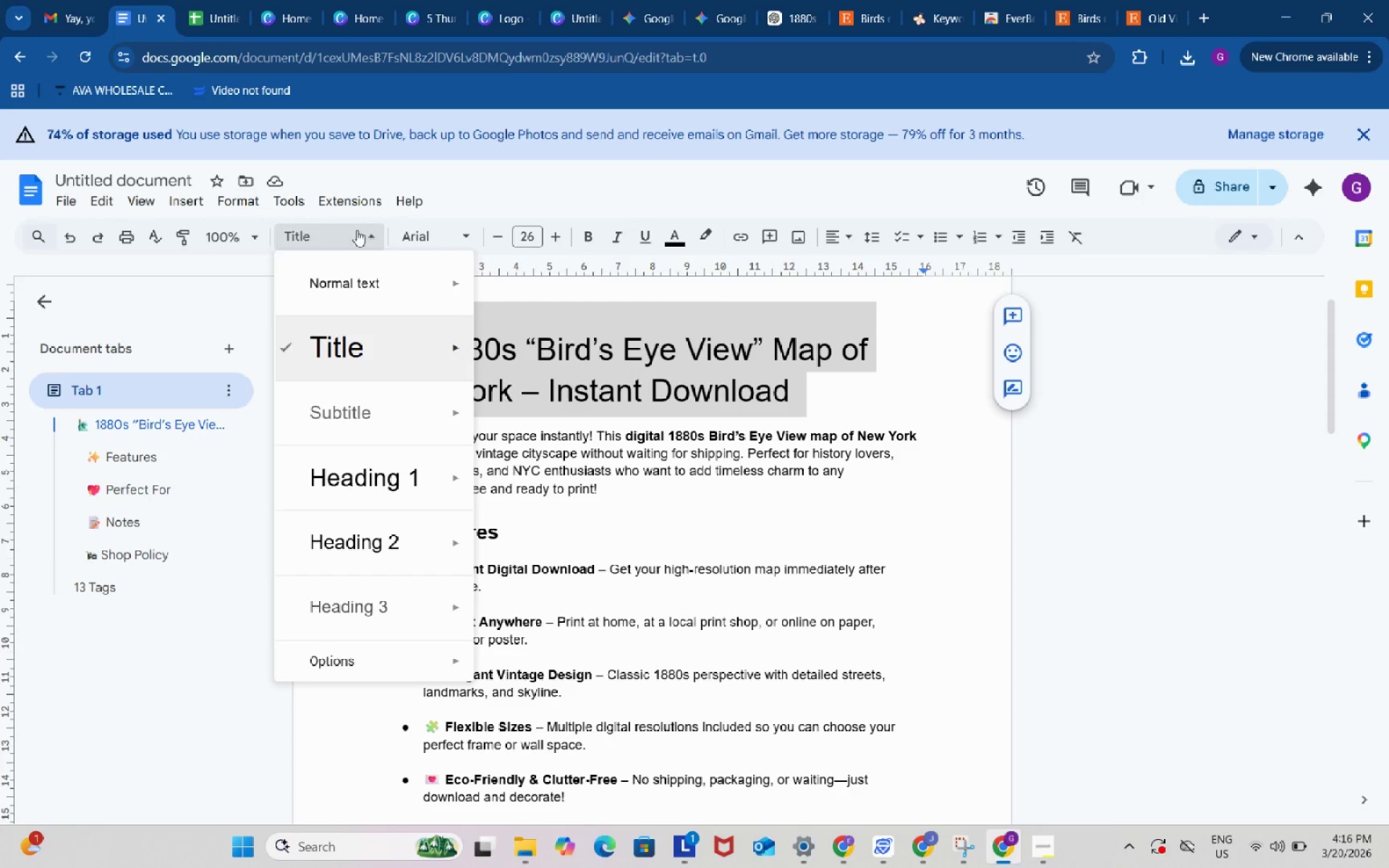 
left_click([370, 485])
 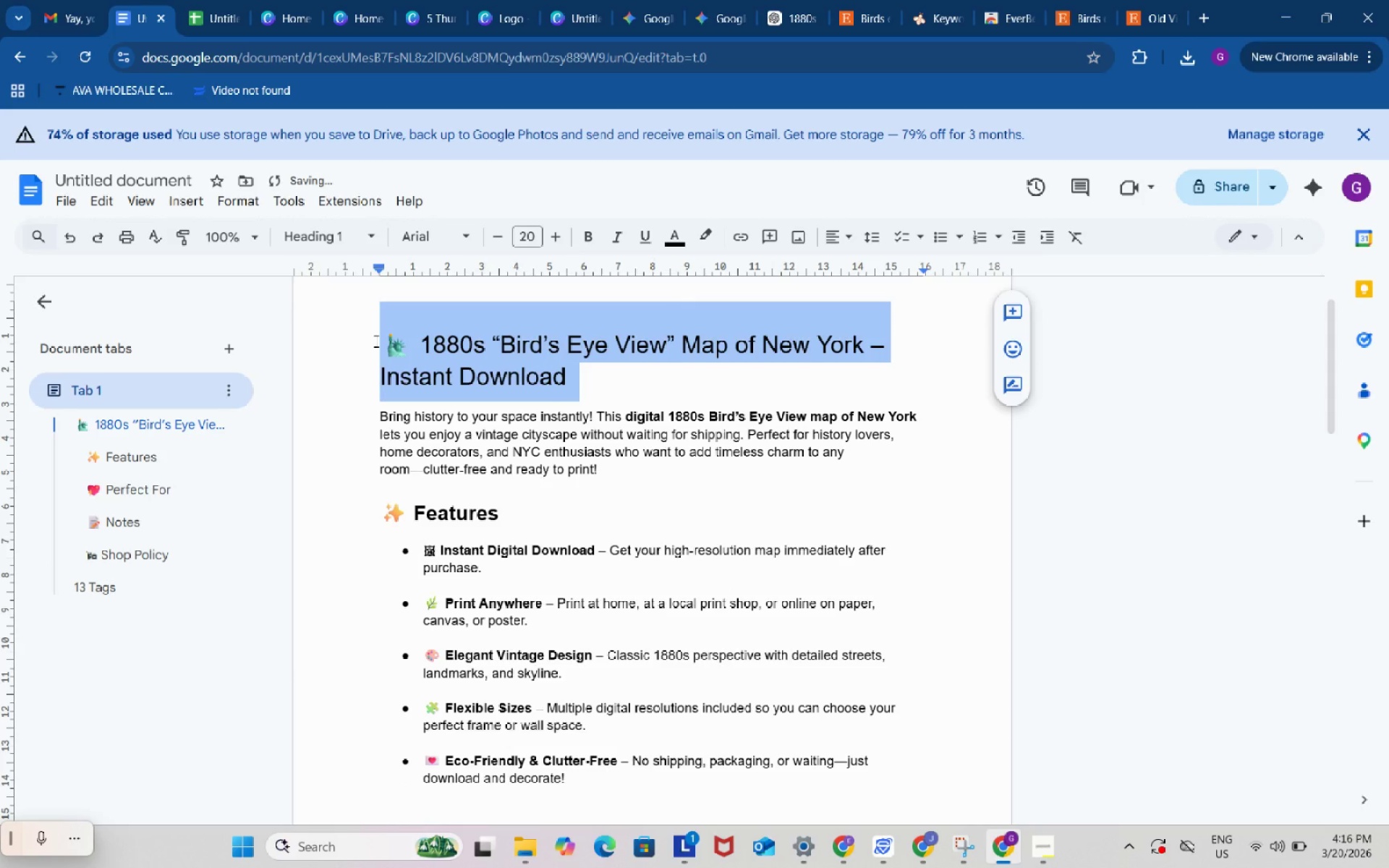 
left_click([375, 341])
 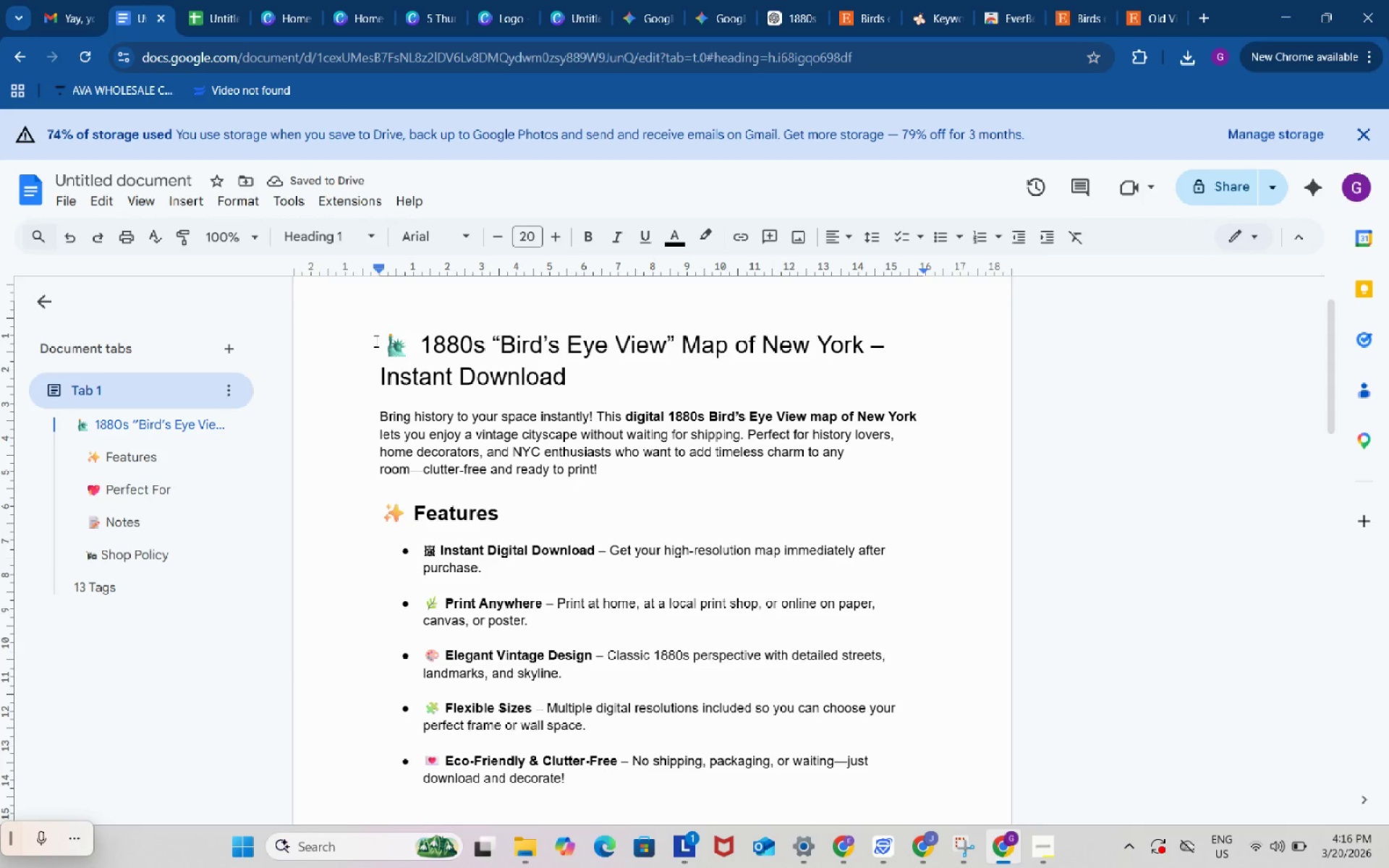 
key(Enter)
 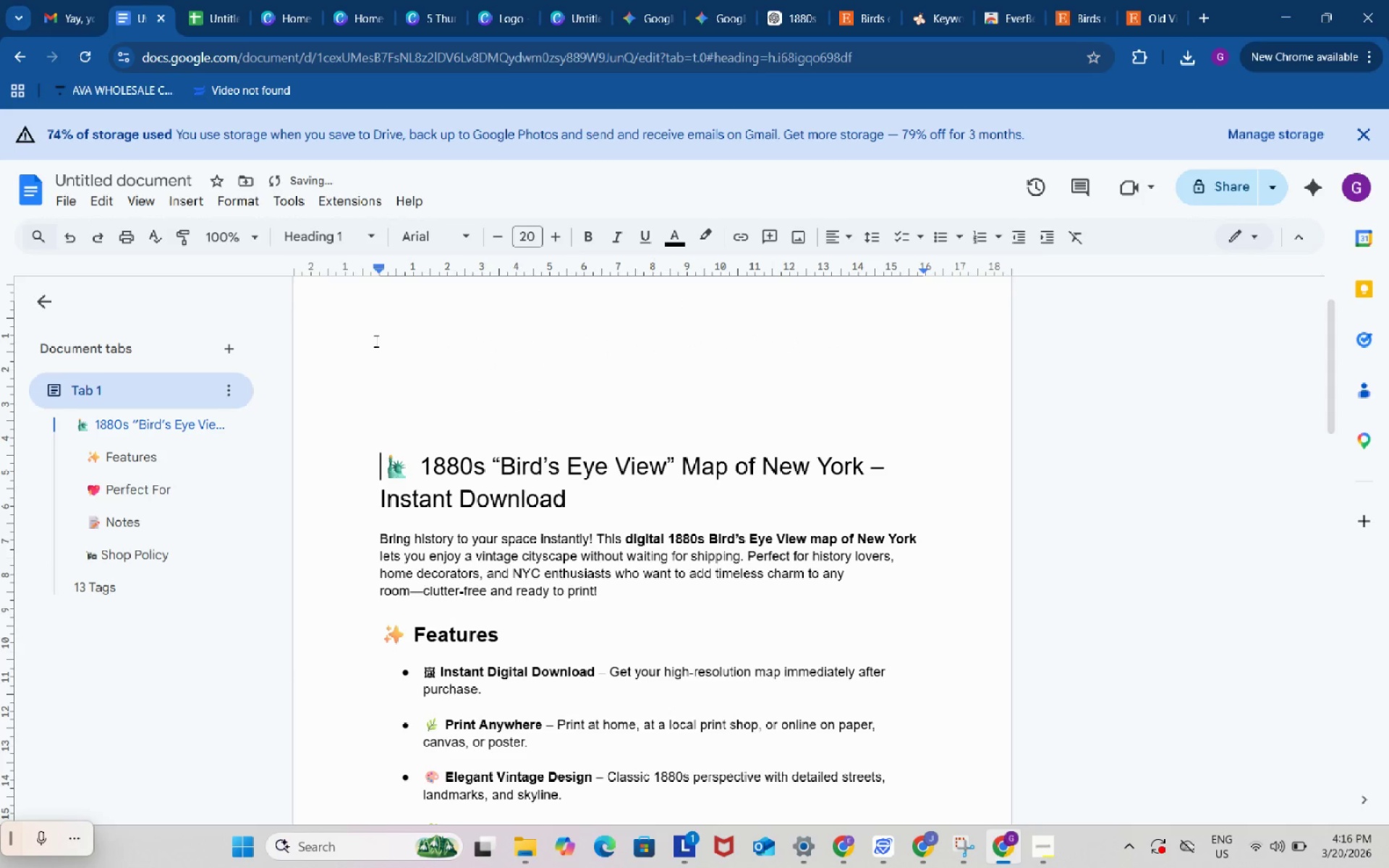 
key(Enter)
 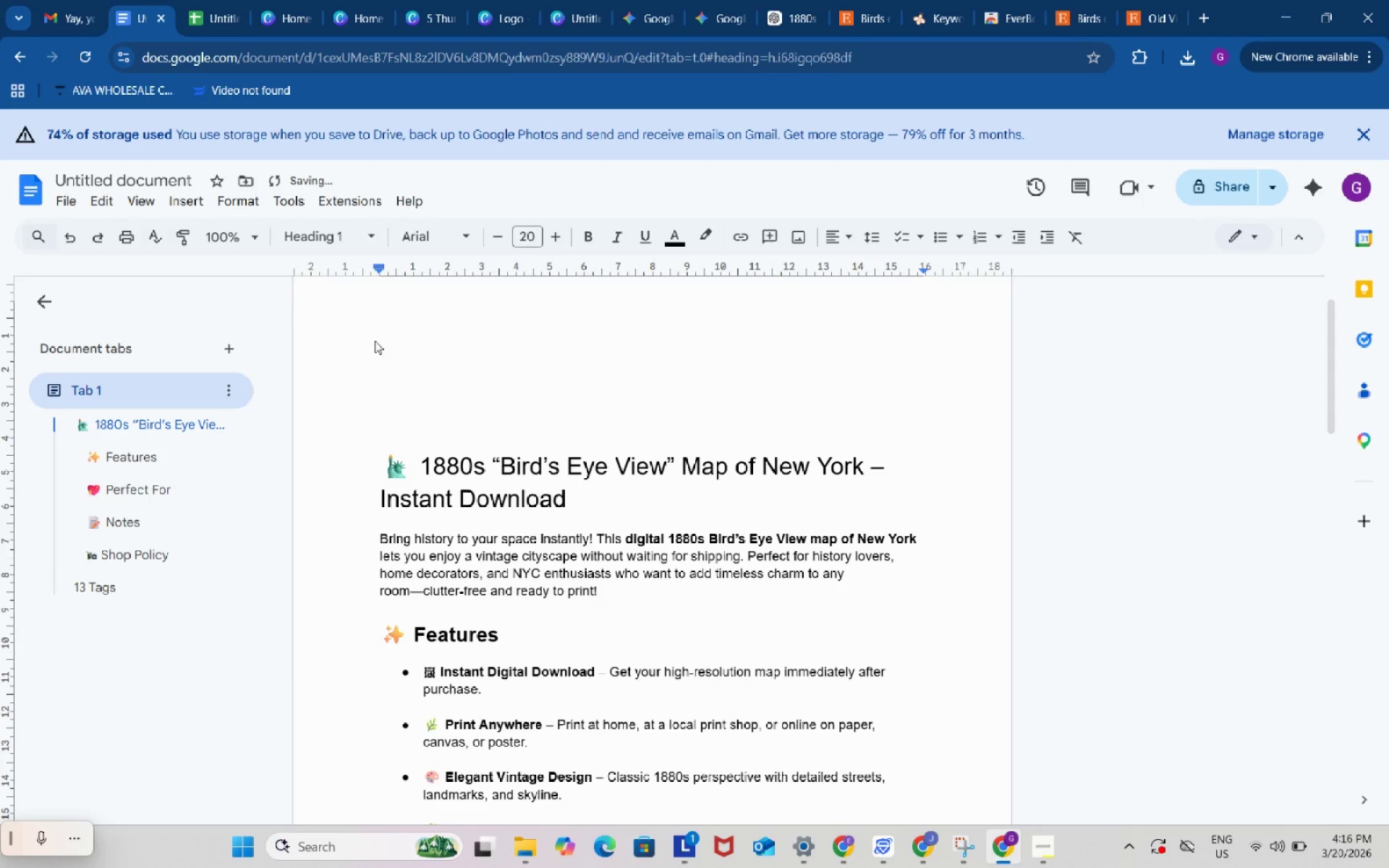 
key(ArrowUp)
 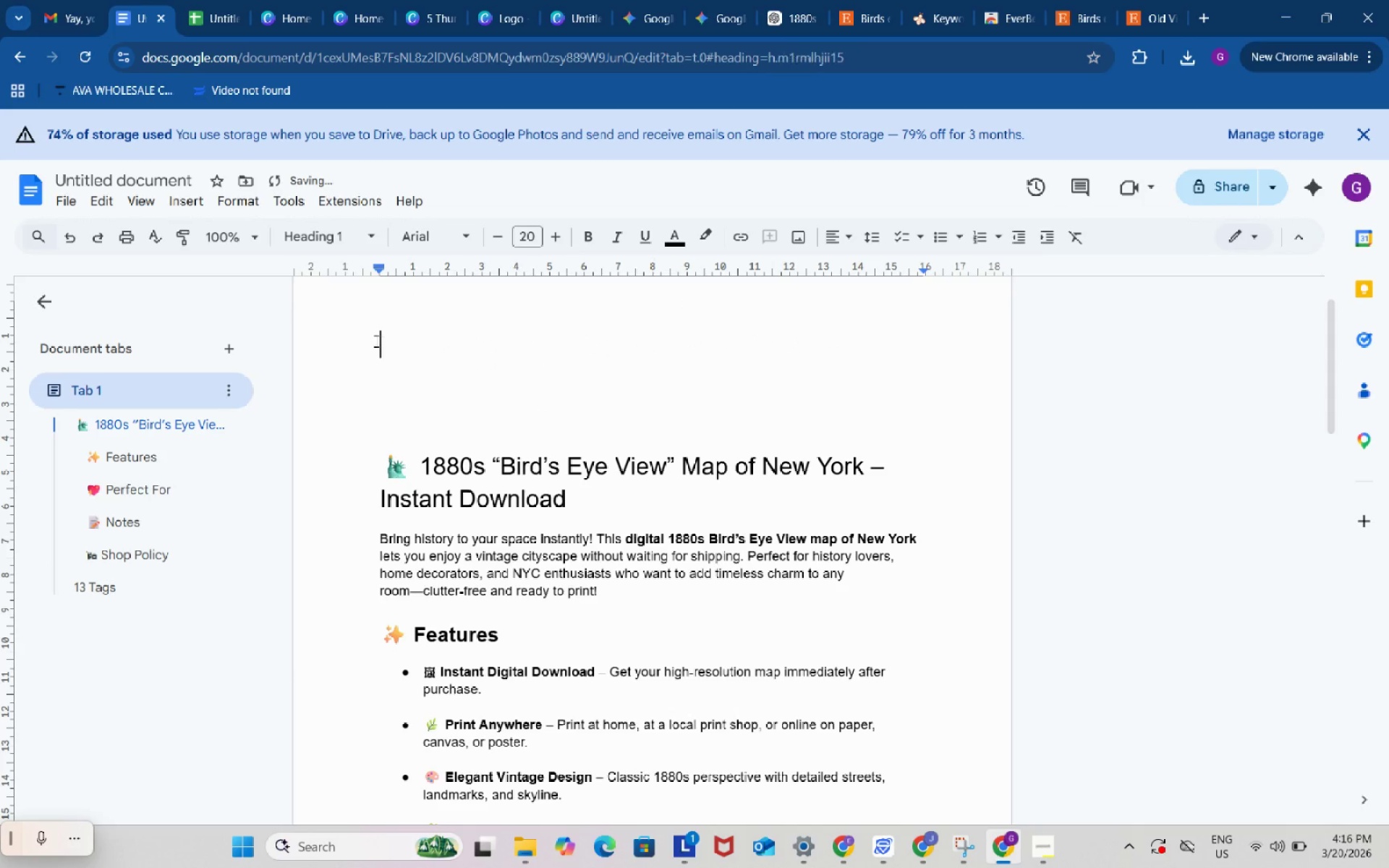 
key(ArrowUp)
 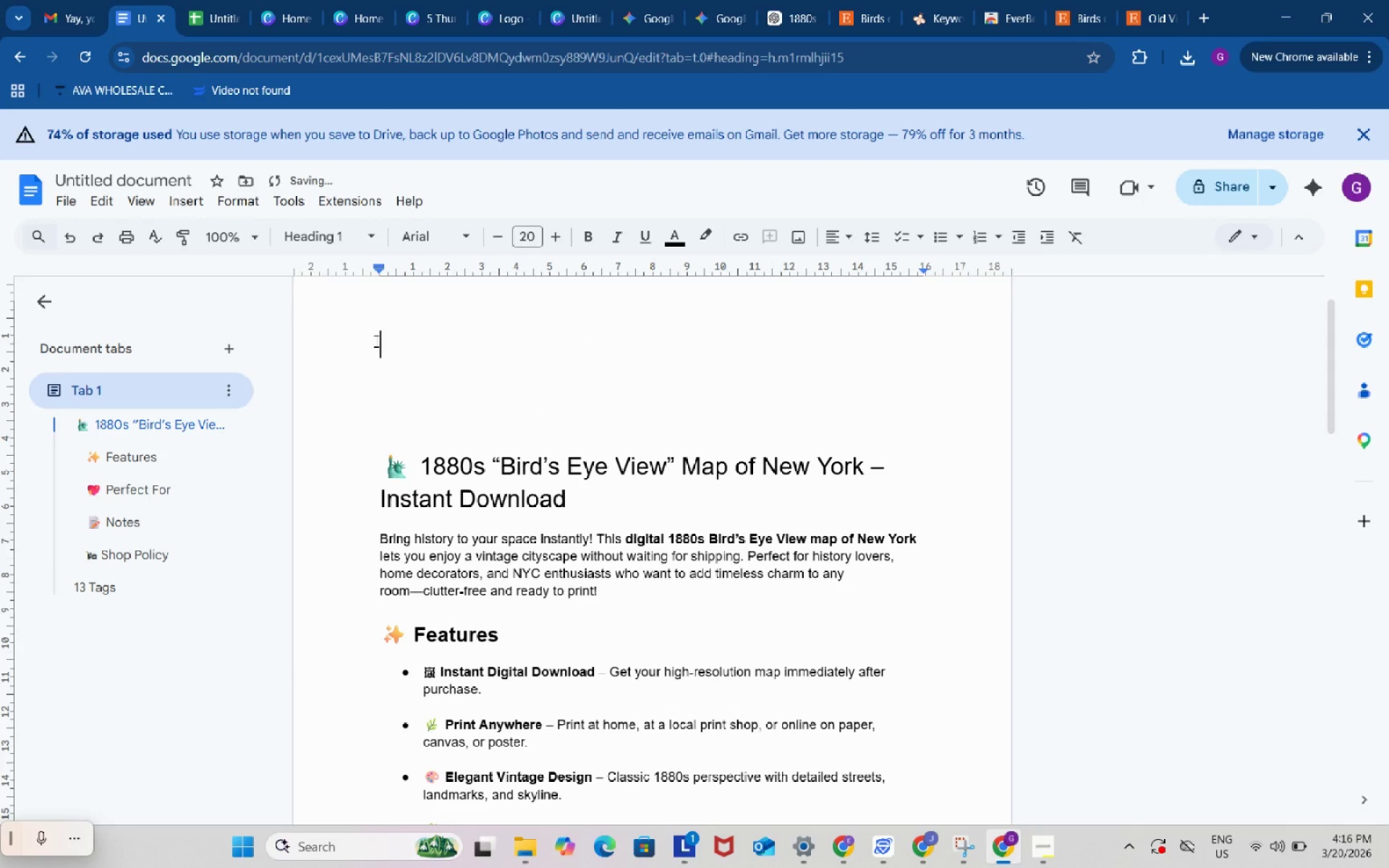 
key(ArrowUp)
 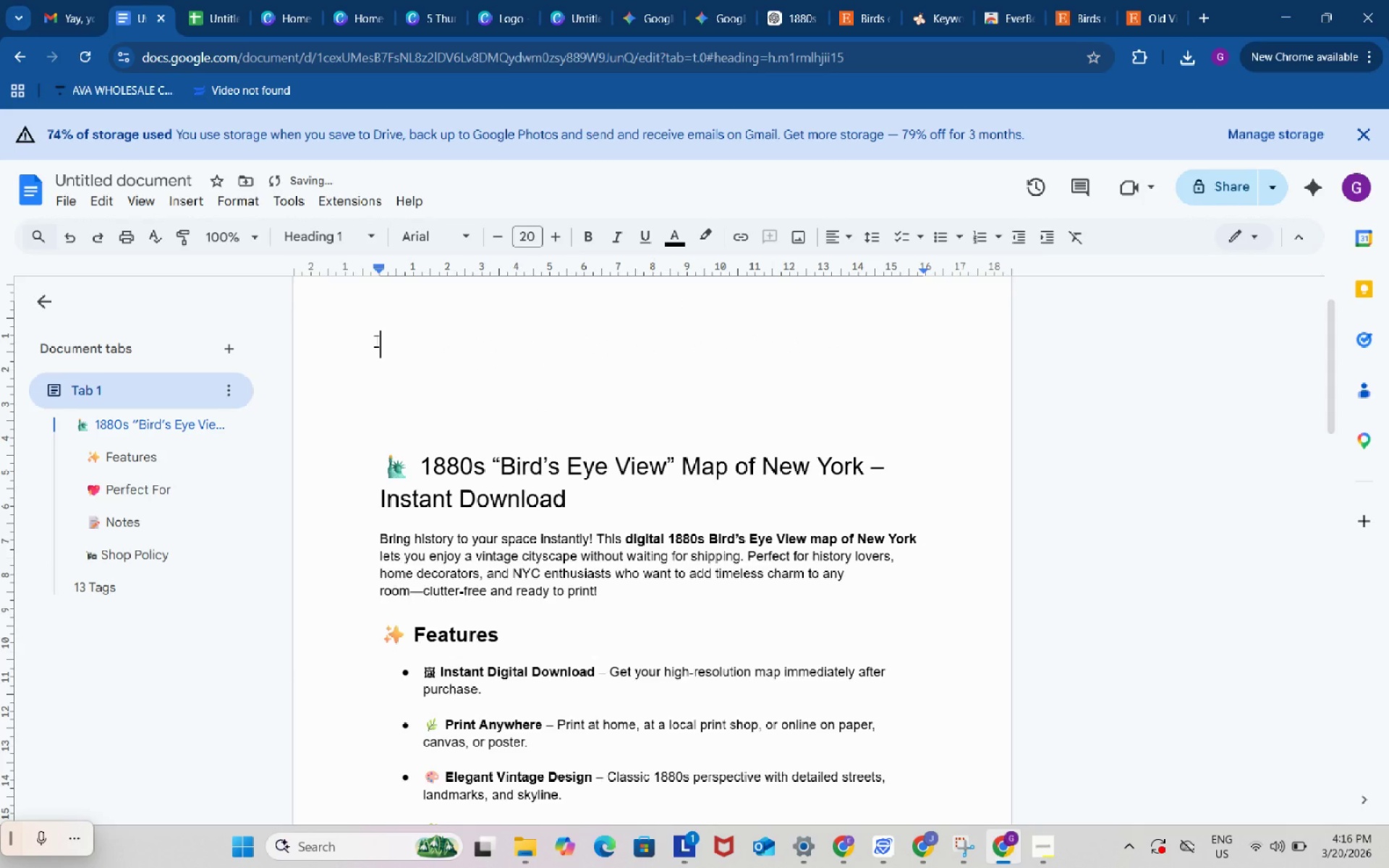 
key(Control+ControlLeft)
 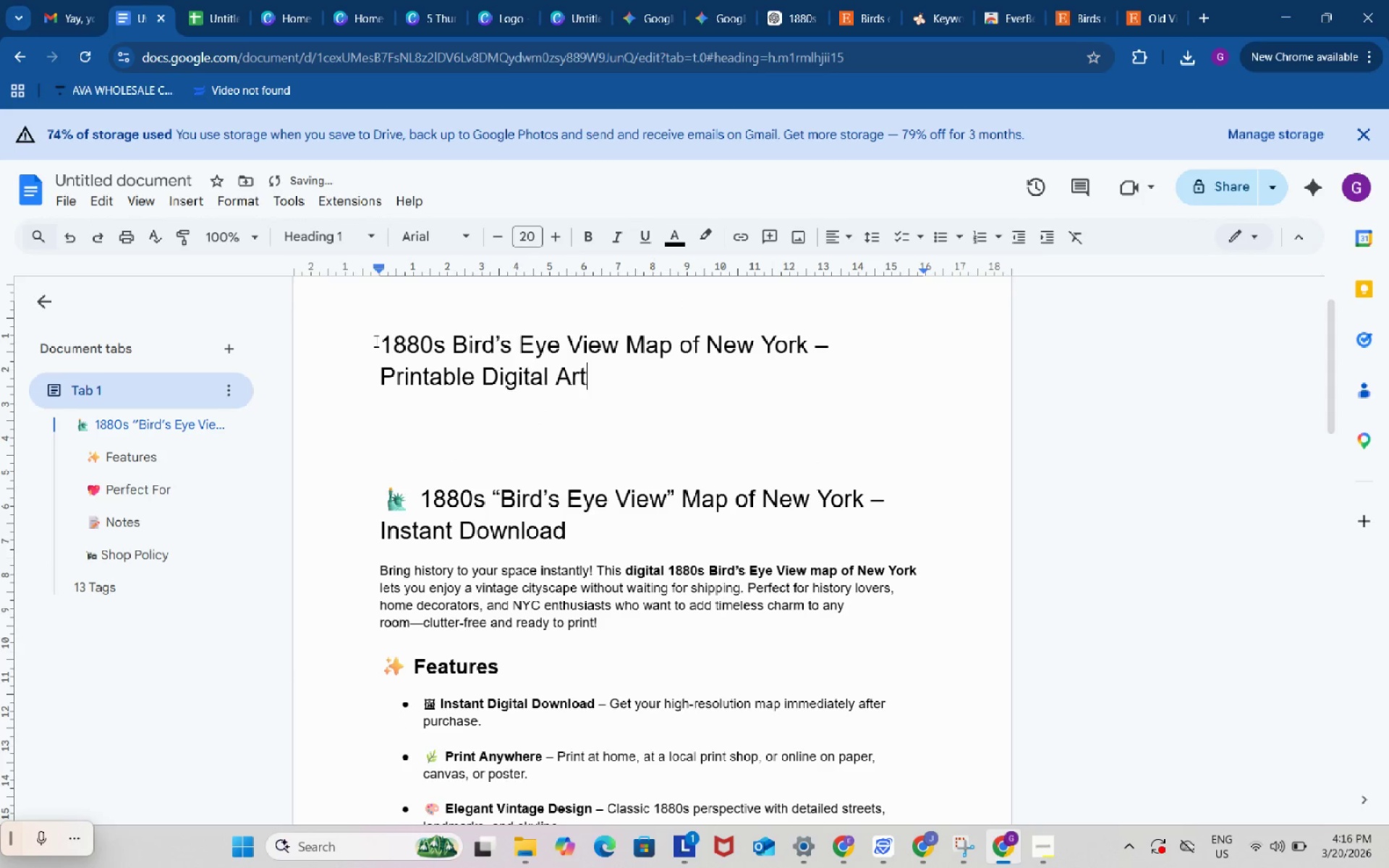 
key(Control+V)
 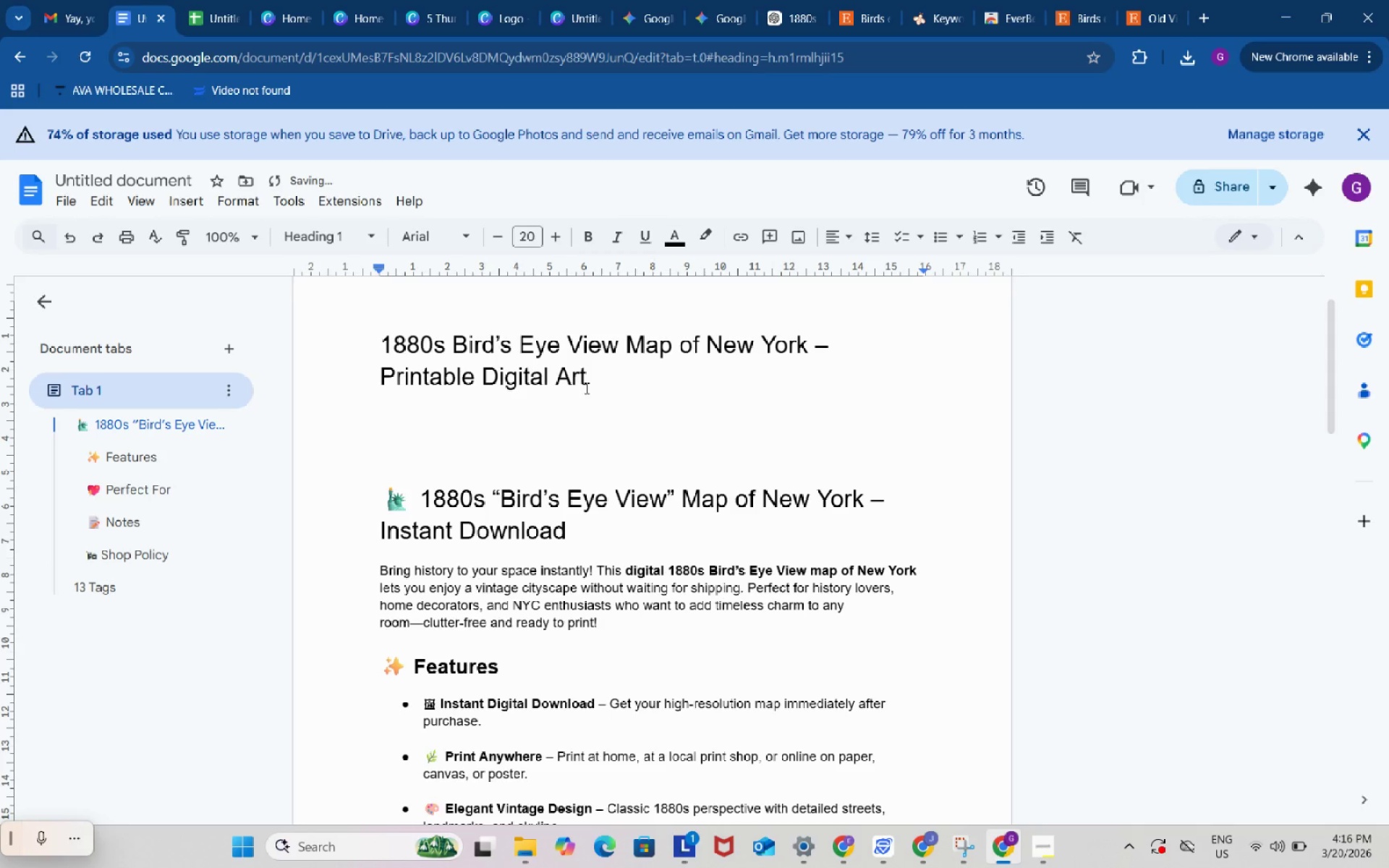 
left_click_drag(start_coordinate=[598, 380], to_coordinate=[378, 349])
 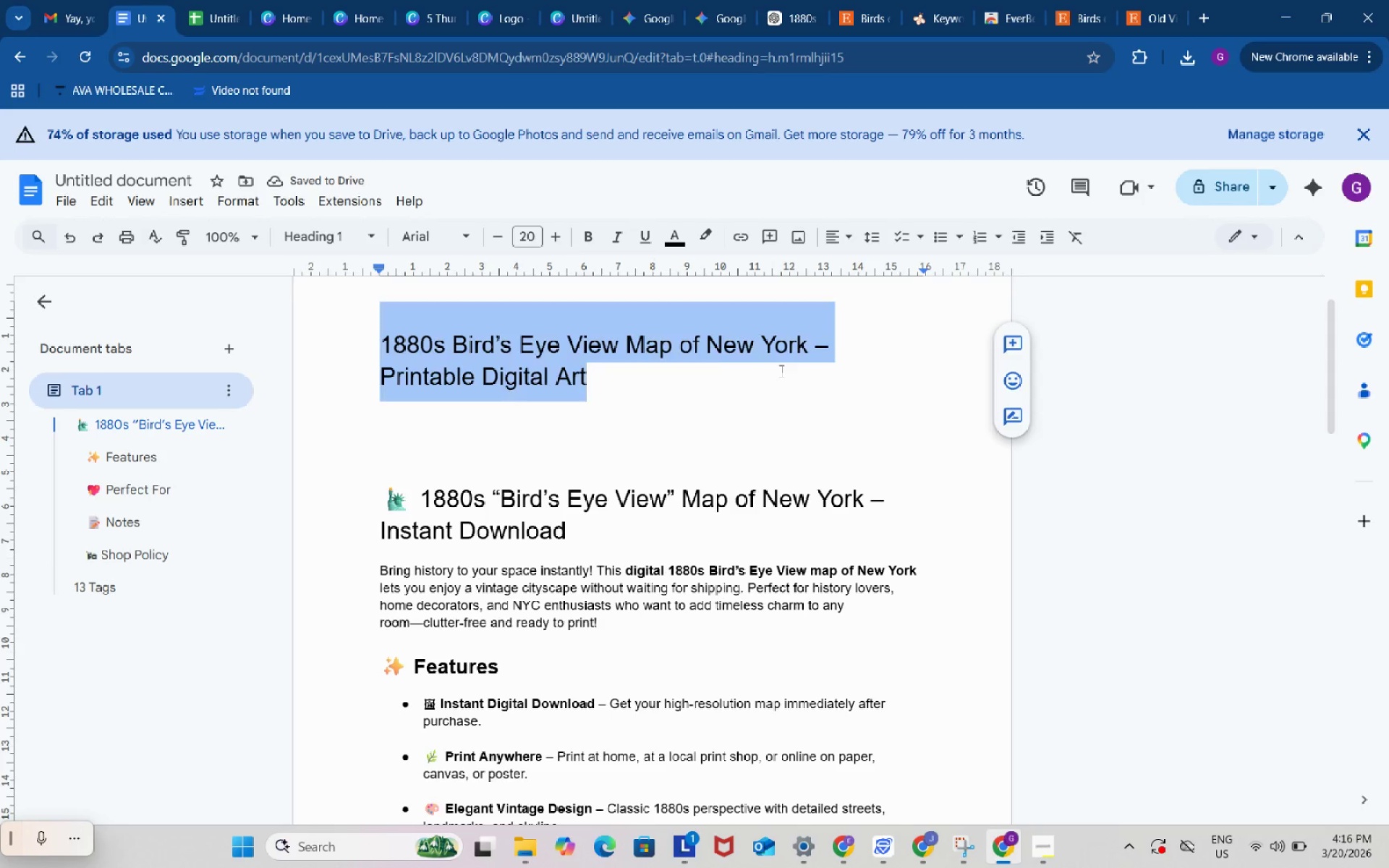 
left_click([780, 370])
 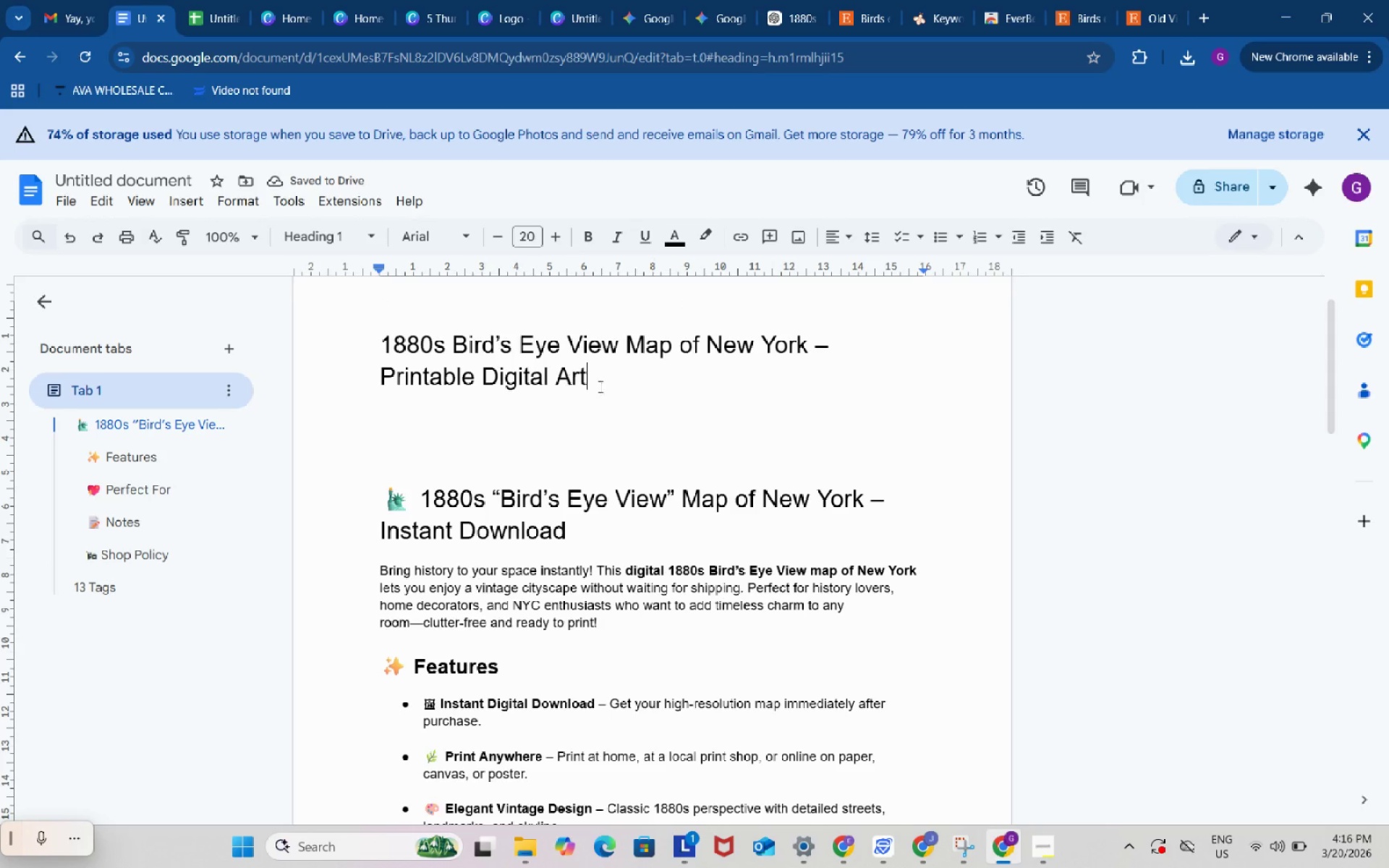 
left_click_drag(start_coordinate=[607, 382], to_coordinate=[386, 348])
 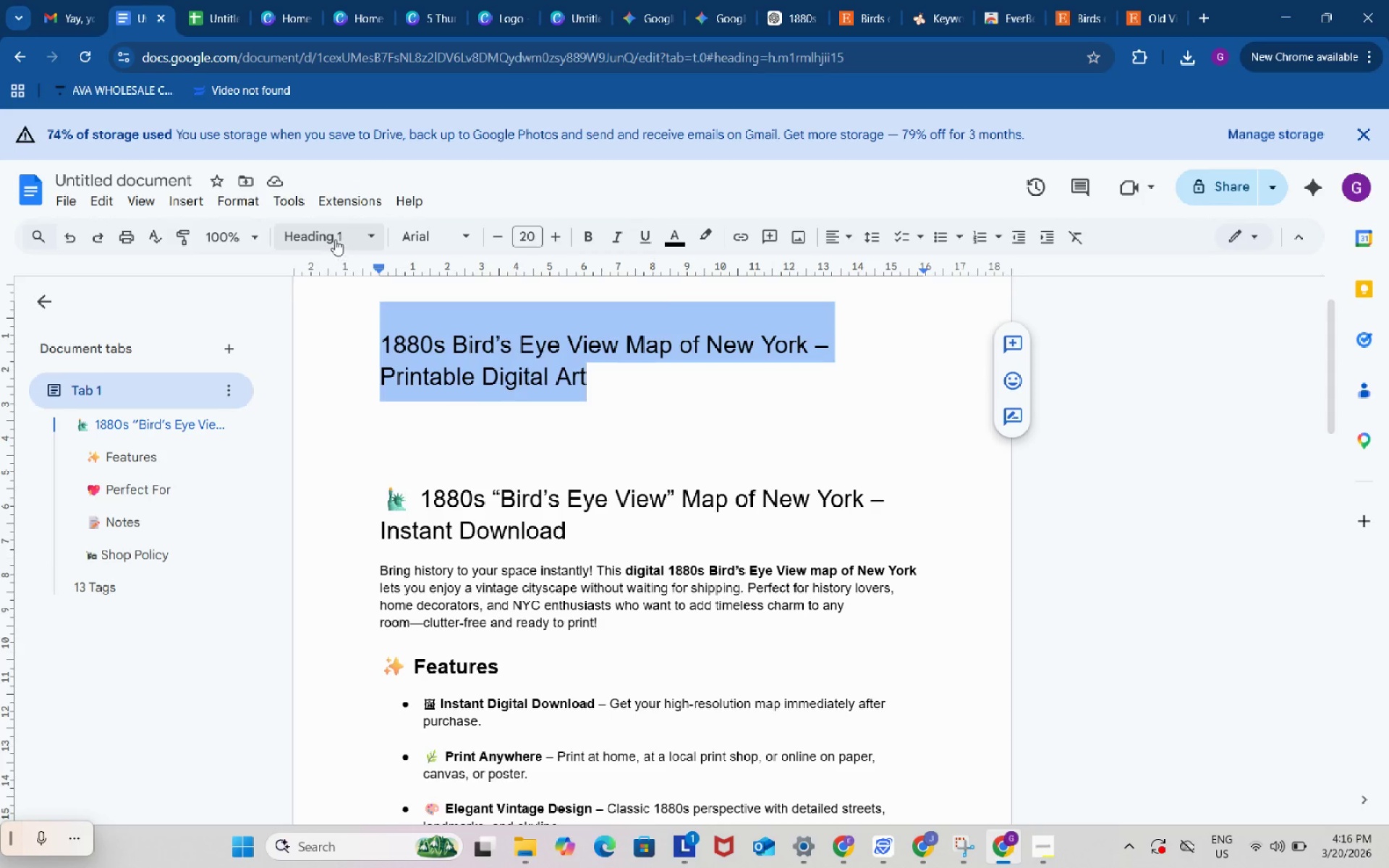 
left_click([335, 239])
 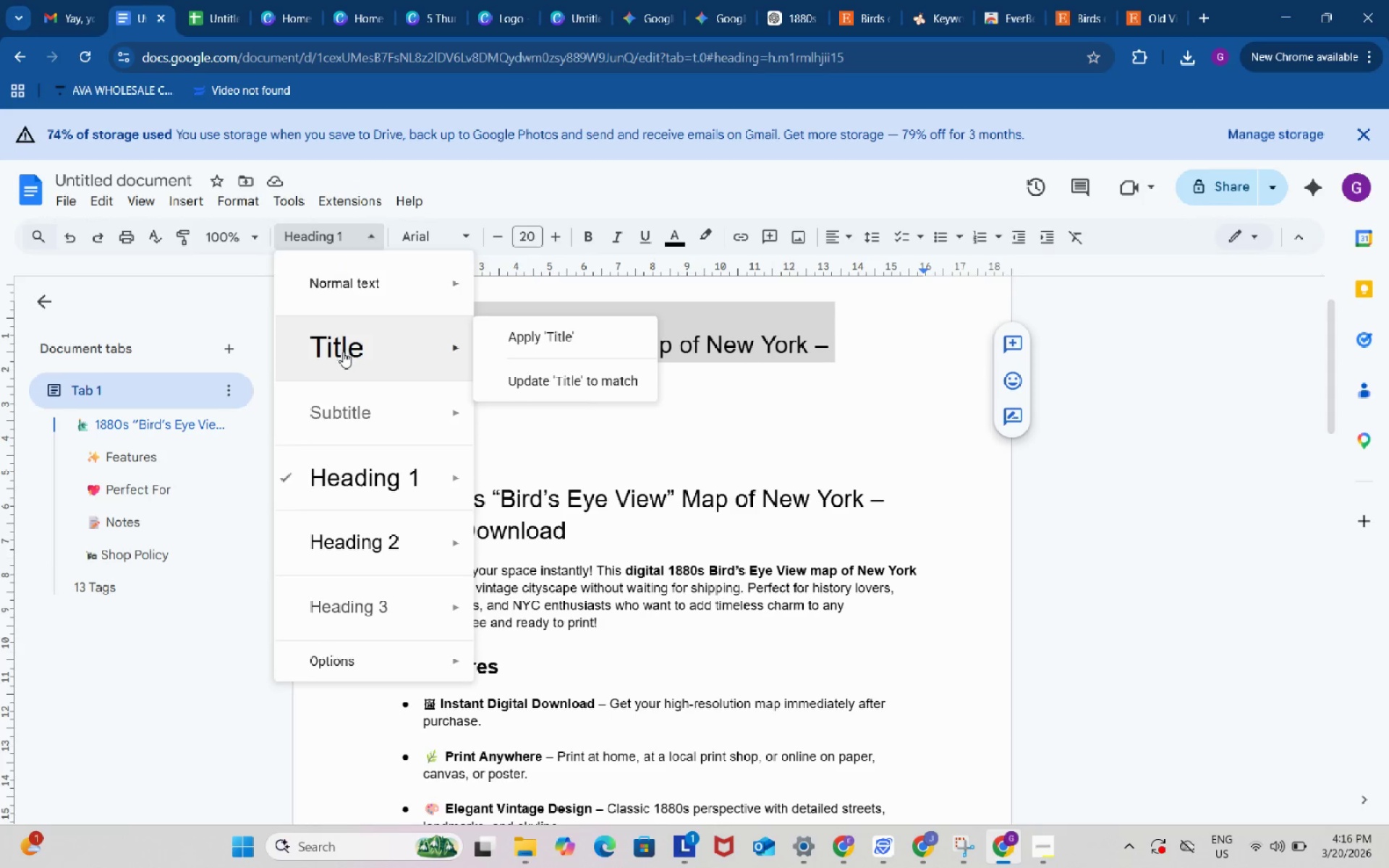 
left_click([343, 352])
 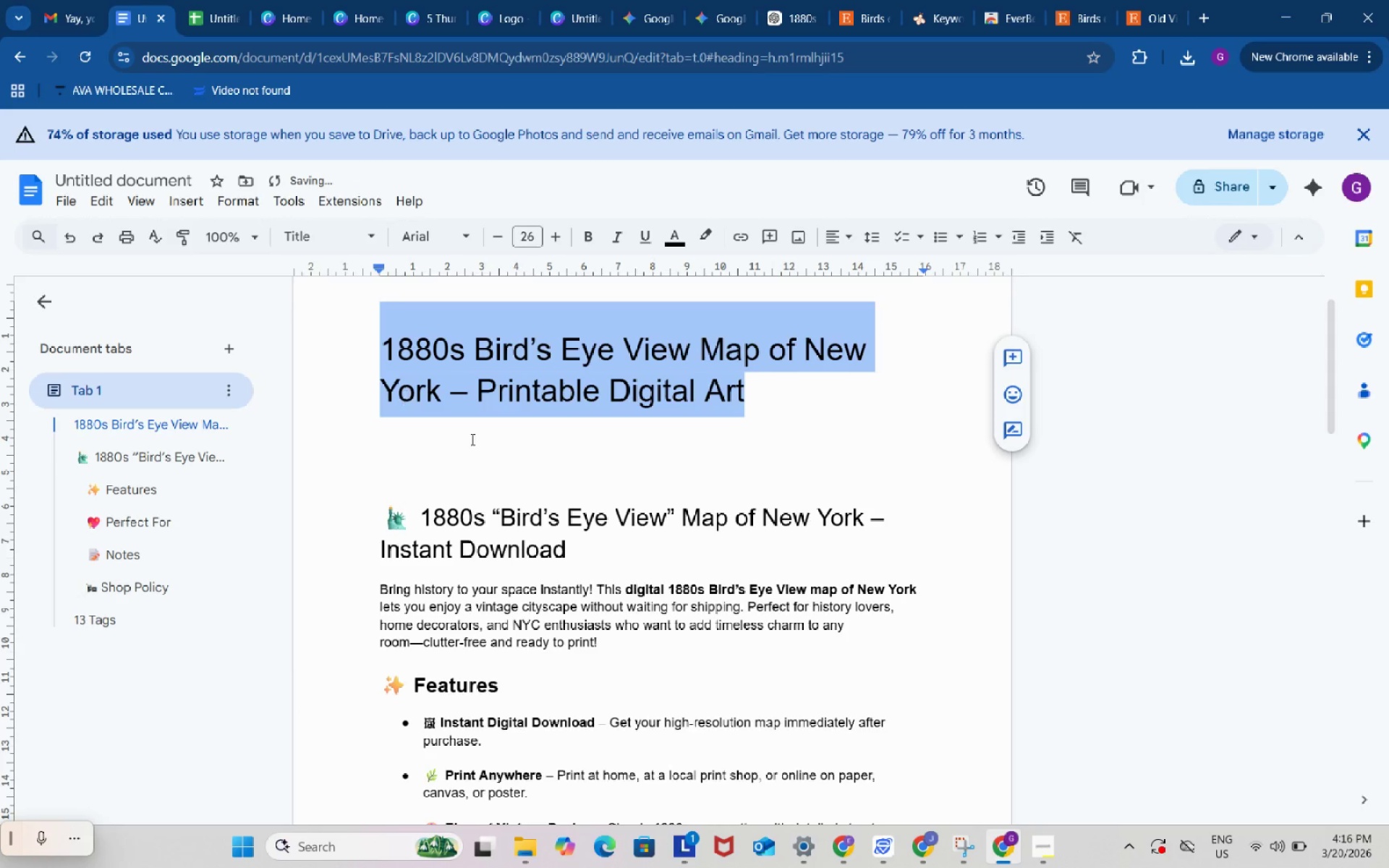 
left_click([506, 455])
 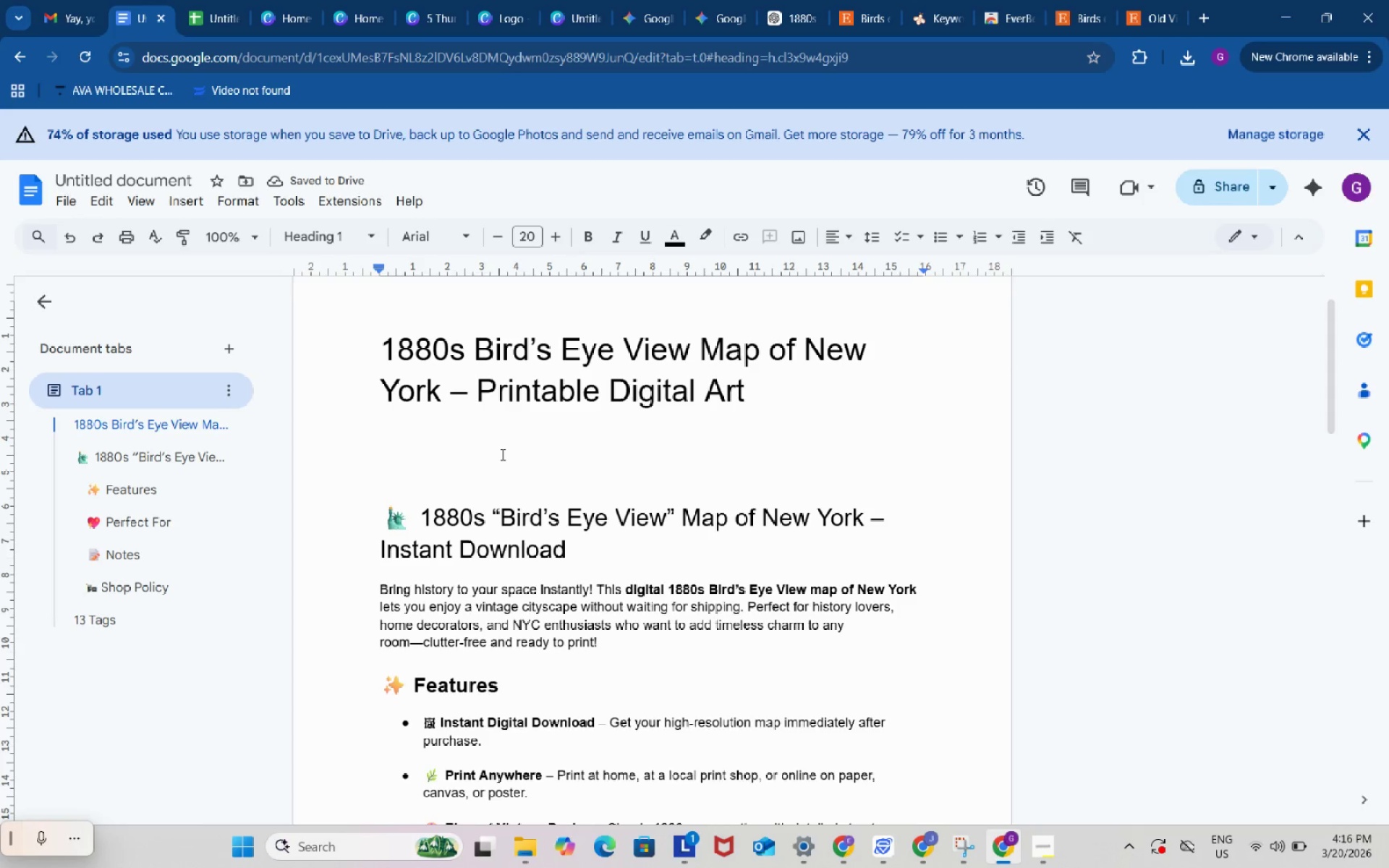 
type(Product Description)
 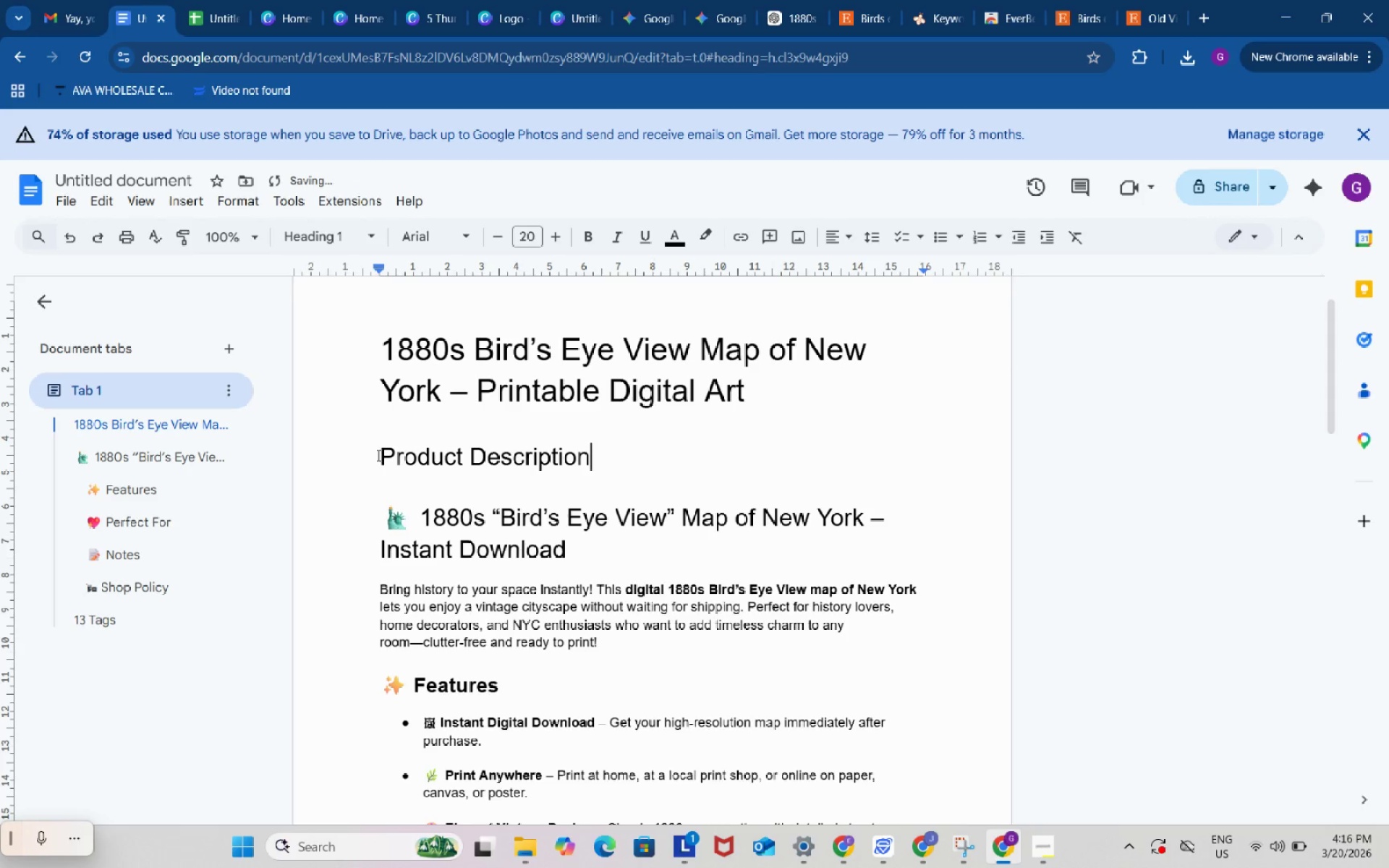 
left_click_drag(start_coordinate=[377, 453], to_coordinate=[605, 449])
 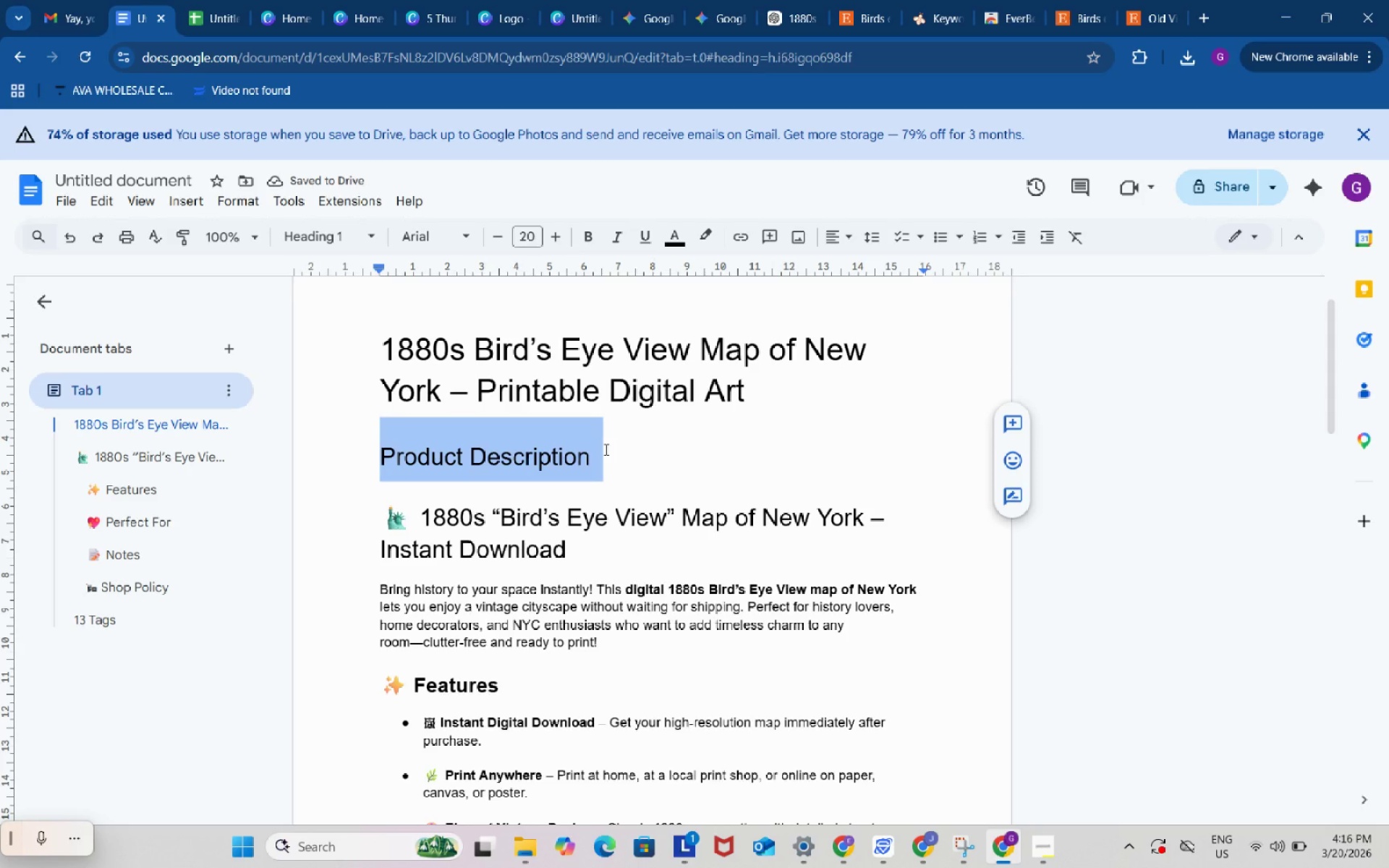 
key(Control+B)
 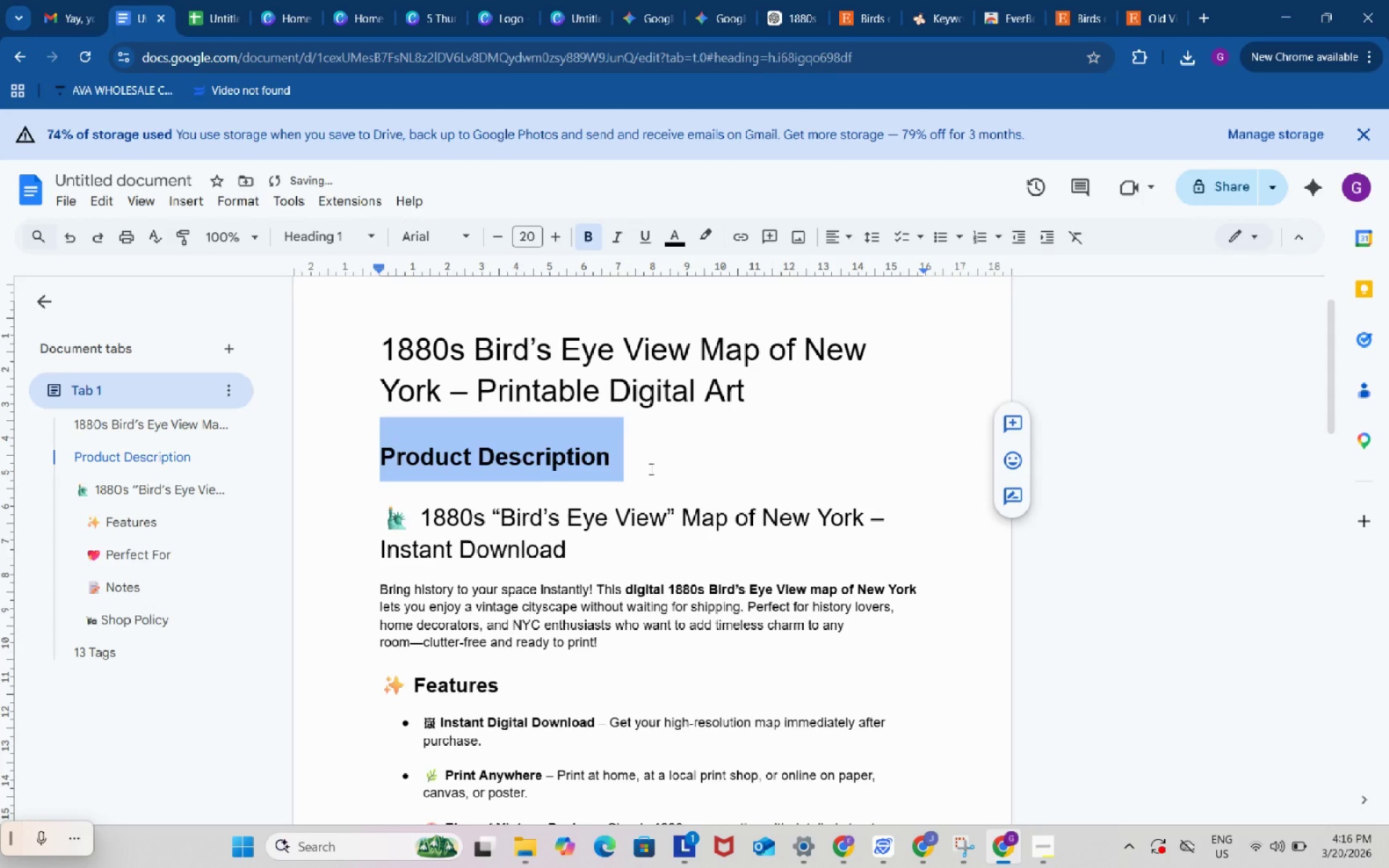 
left_click([650, 469])
 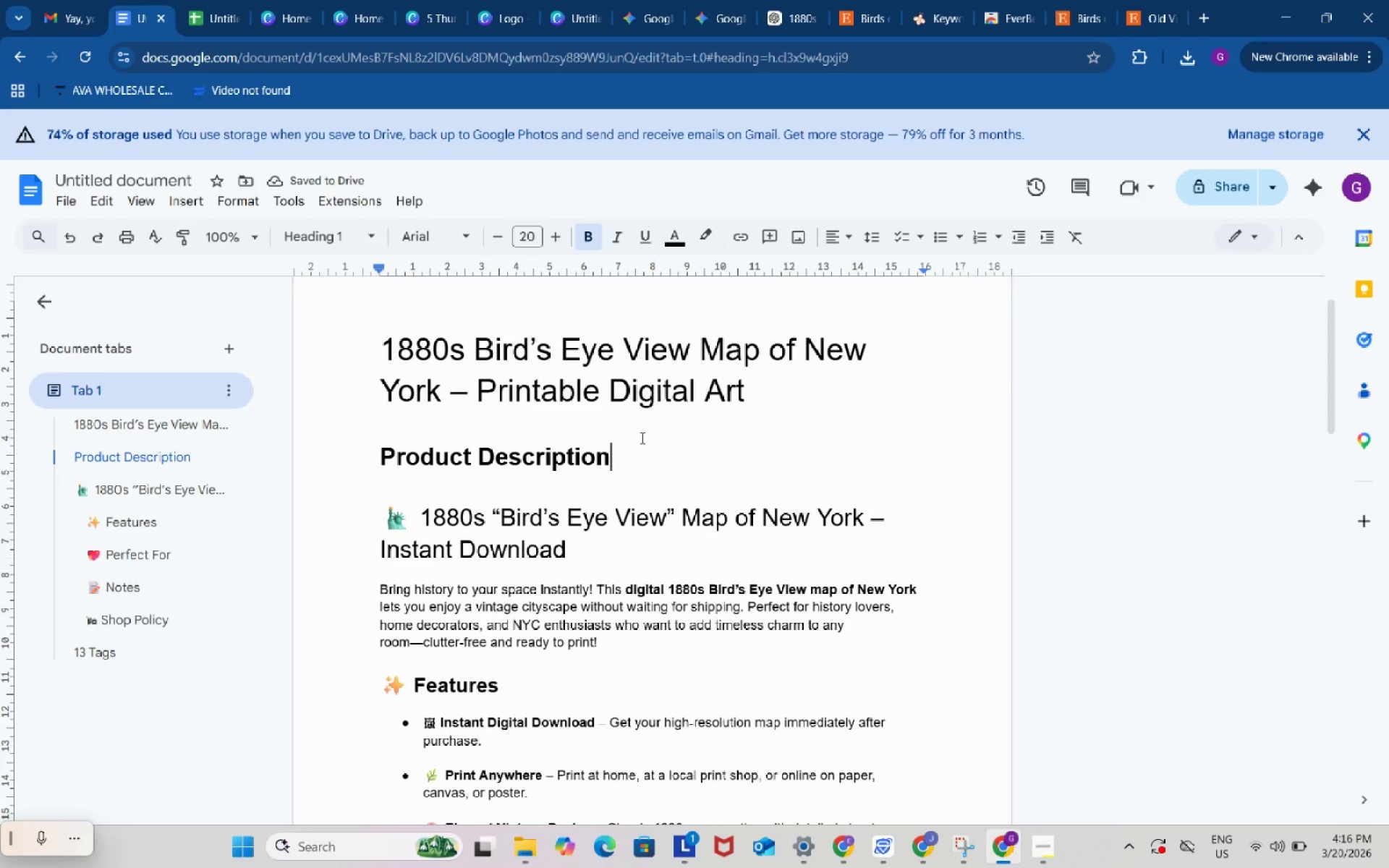 
left_click([641, 438])
 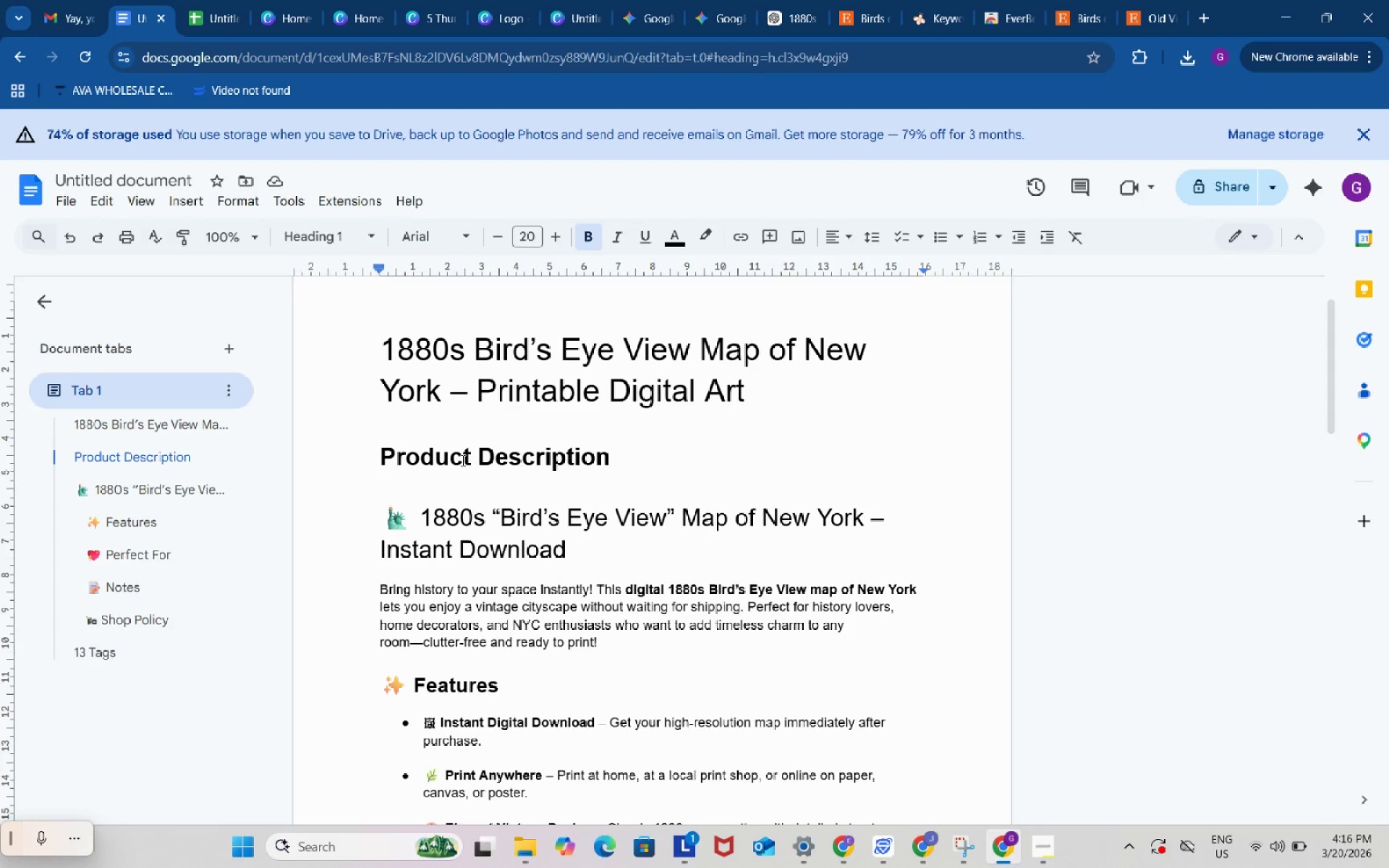 
left_click([383, 451])
 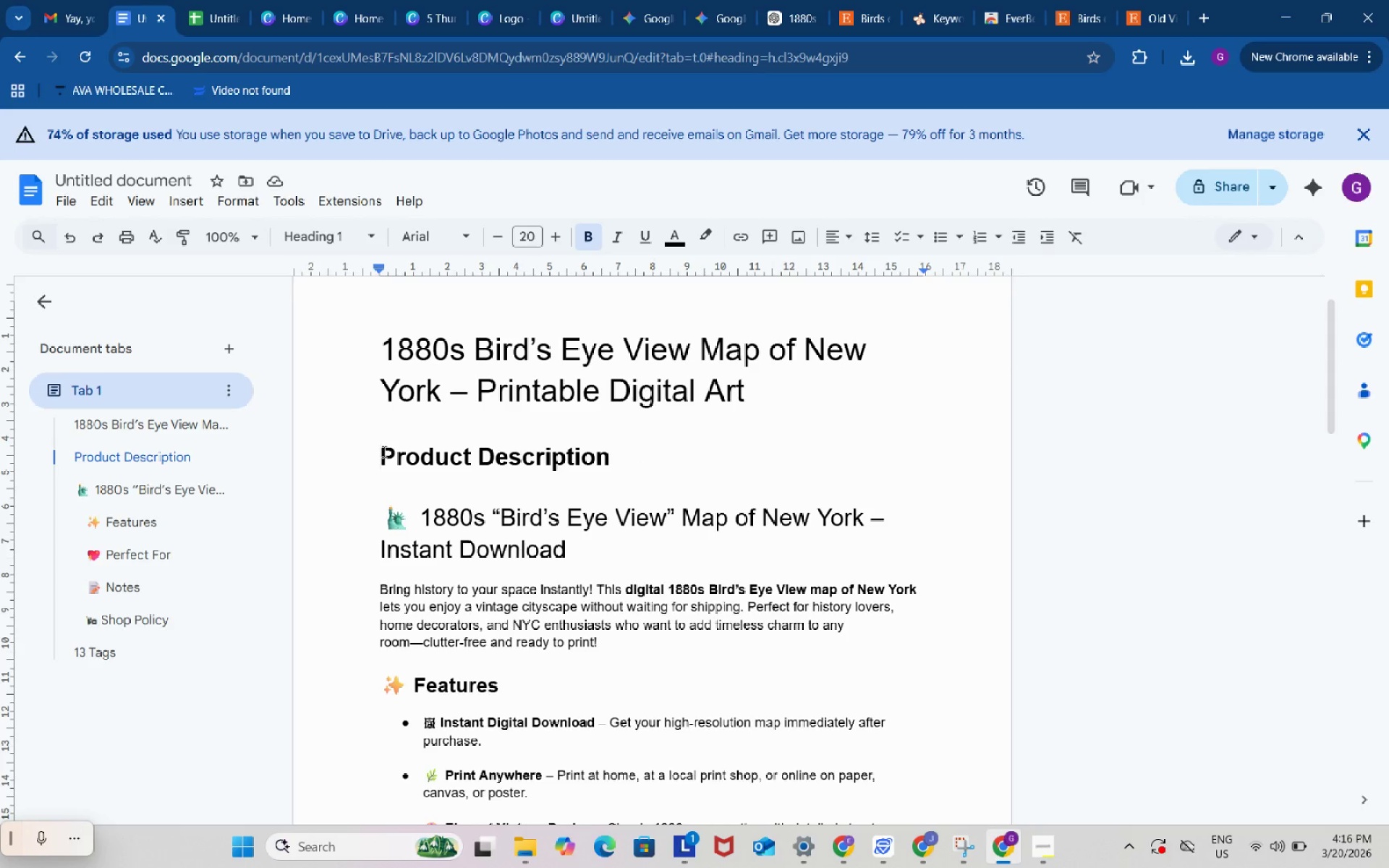 
key(Enter)
 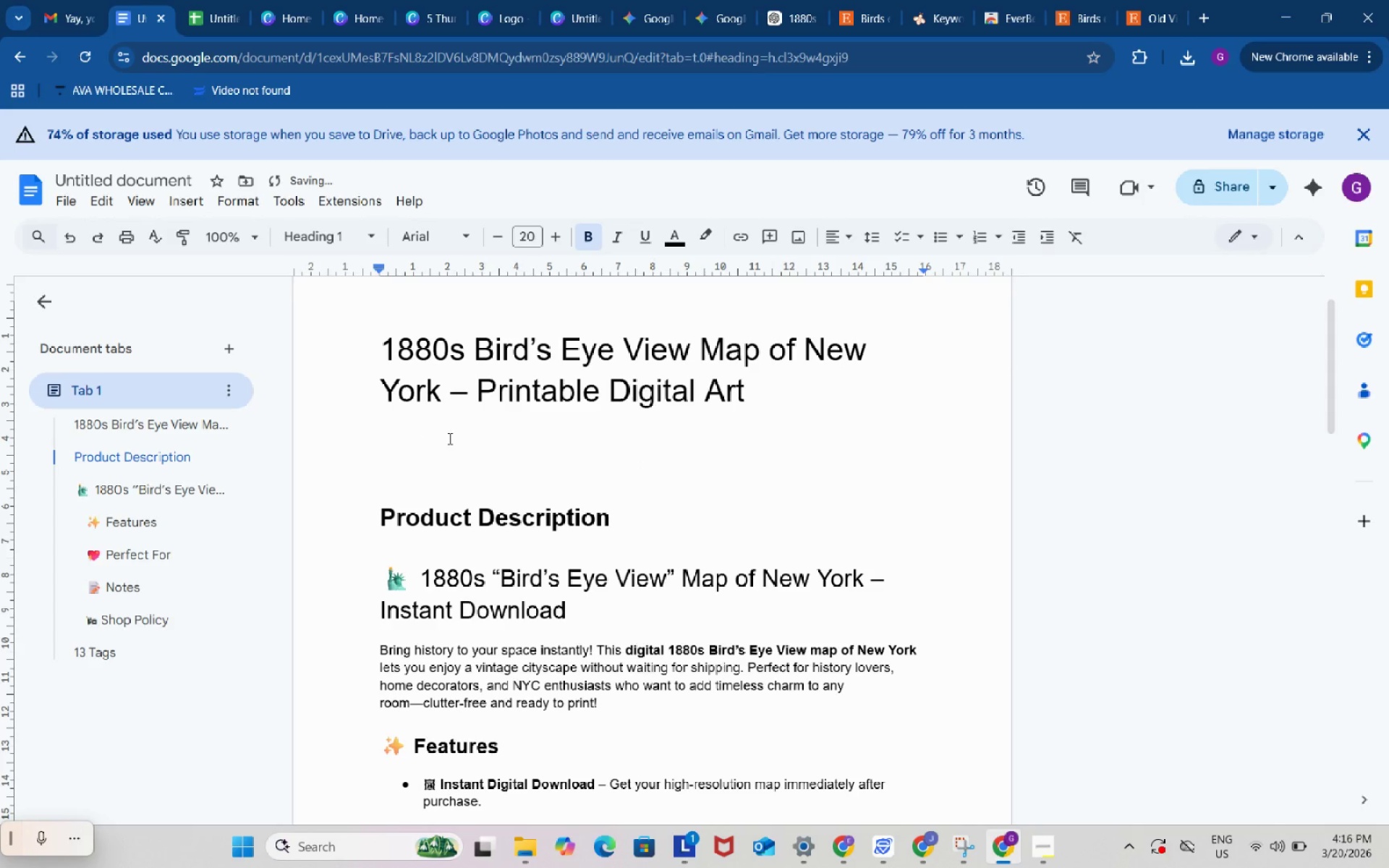 
left_click([454, 437])
 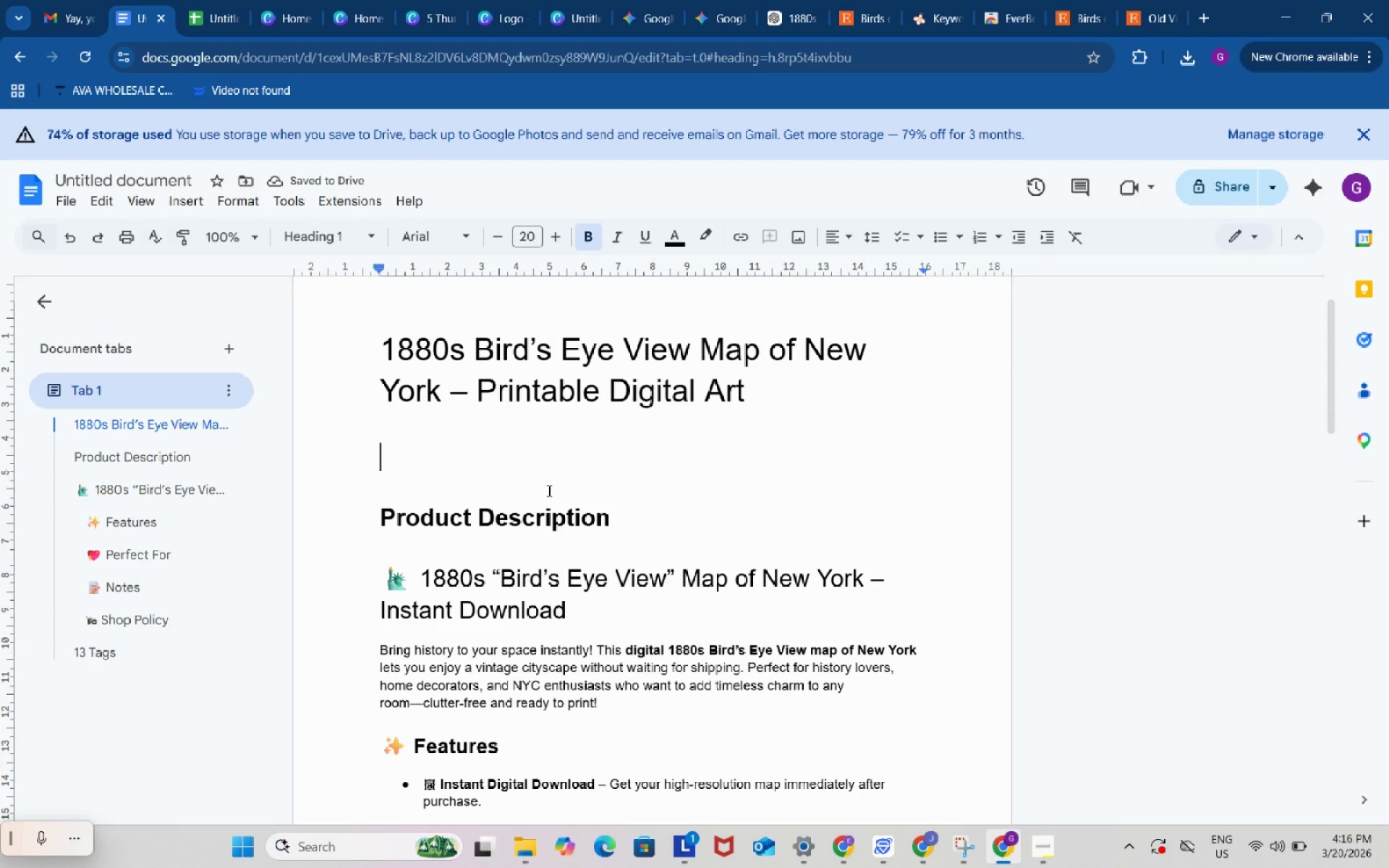 
scroll: coordinate [639, 524], scroll_direction: down, amount: 15.0
 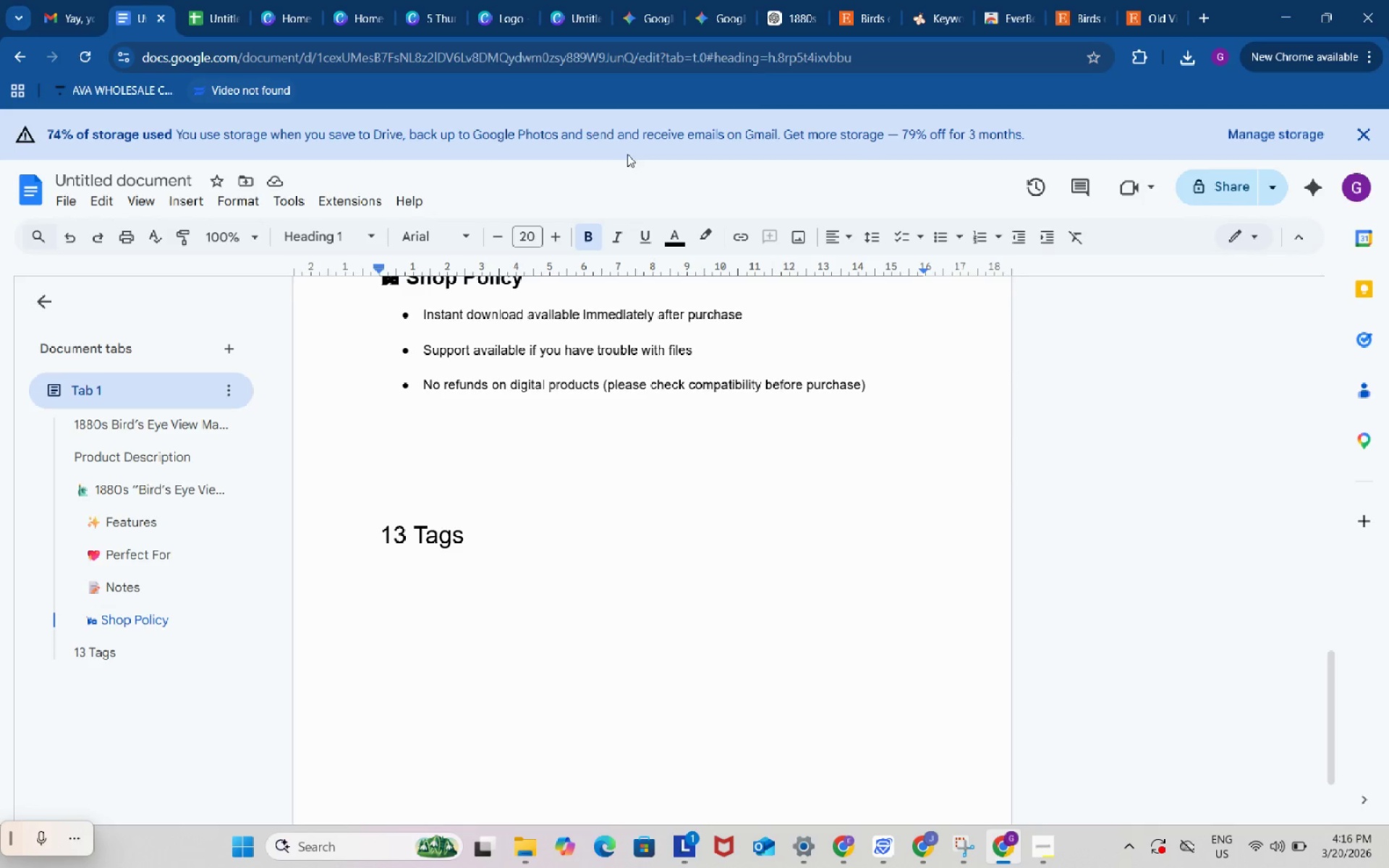 
left_click([788, 0])
 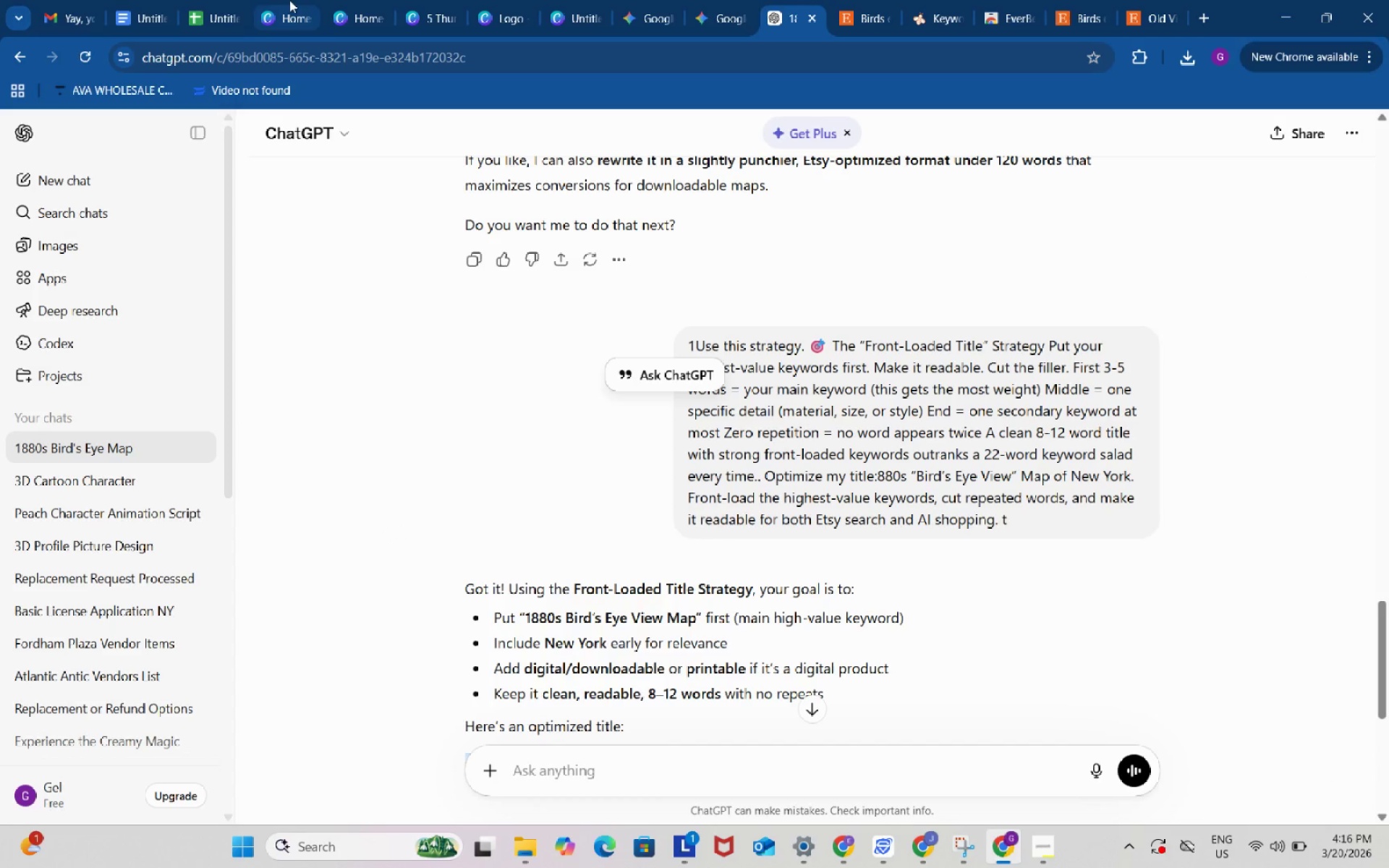 
left_click([218, 1])
 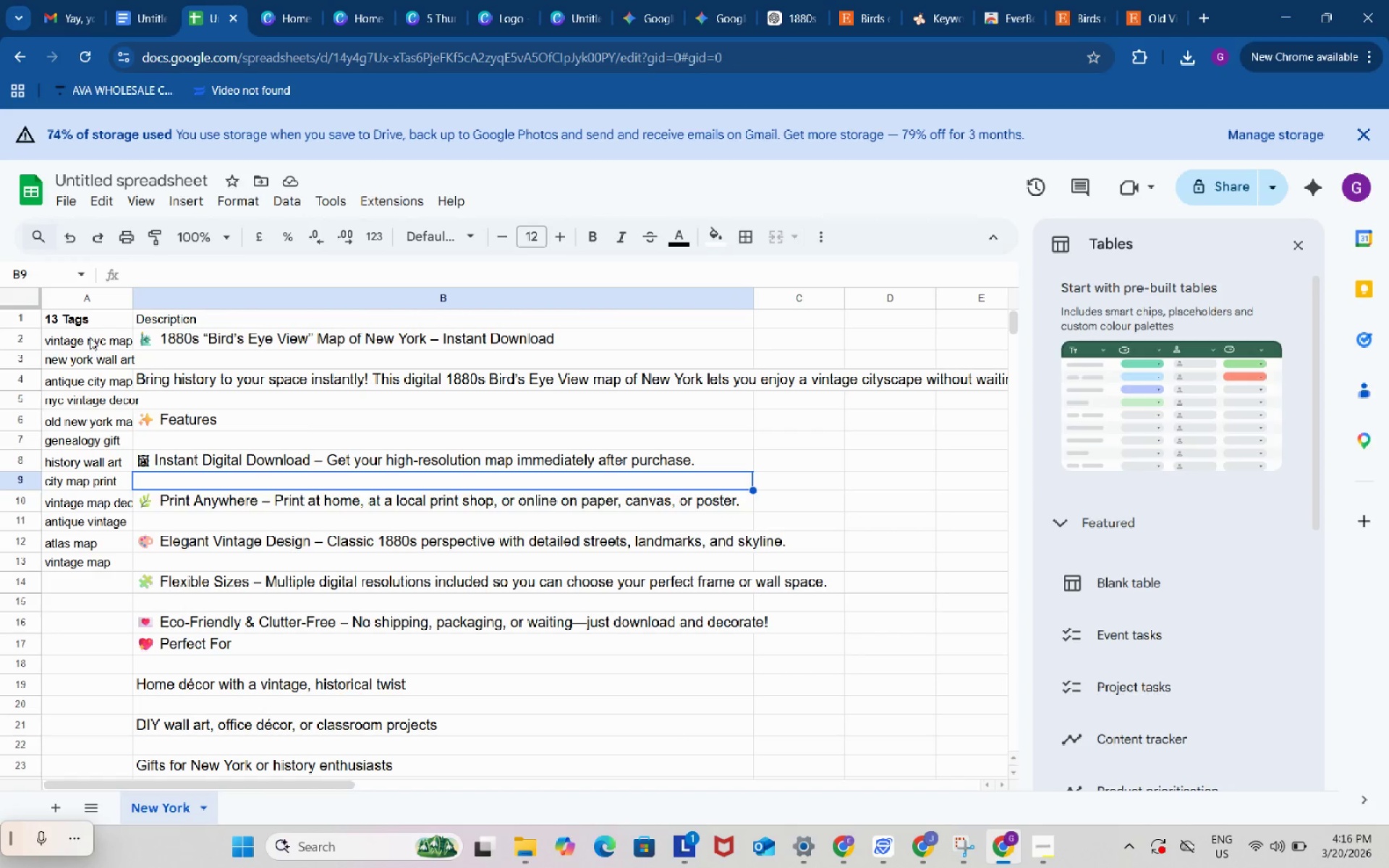 
left_click_drag(start_coordinate=[90, 337], to_coordinate=[116, 560])
 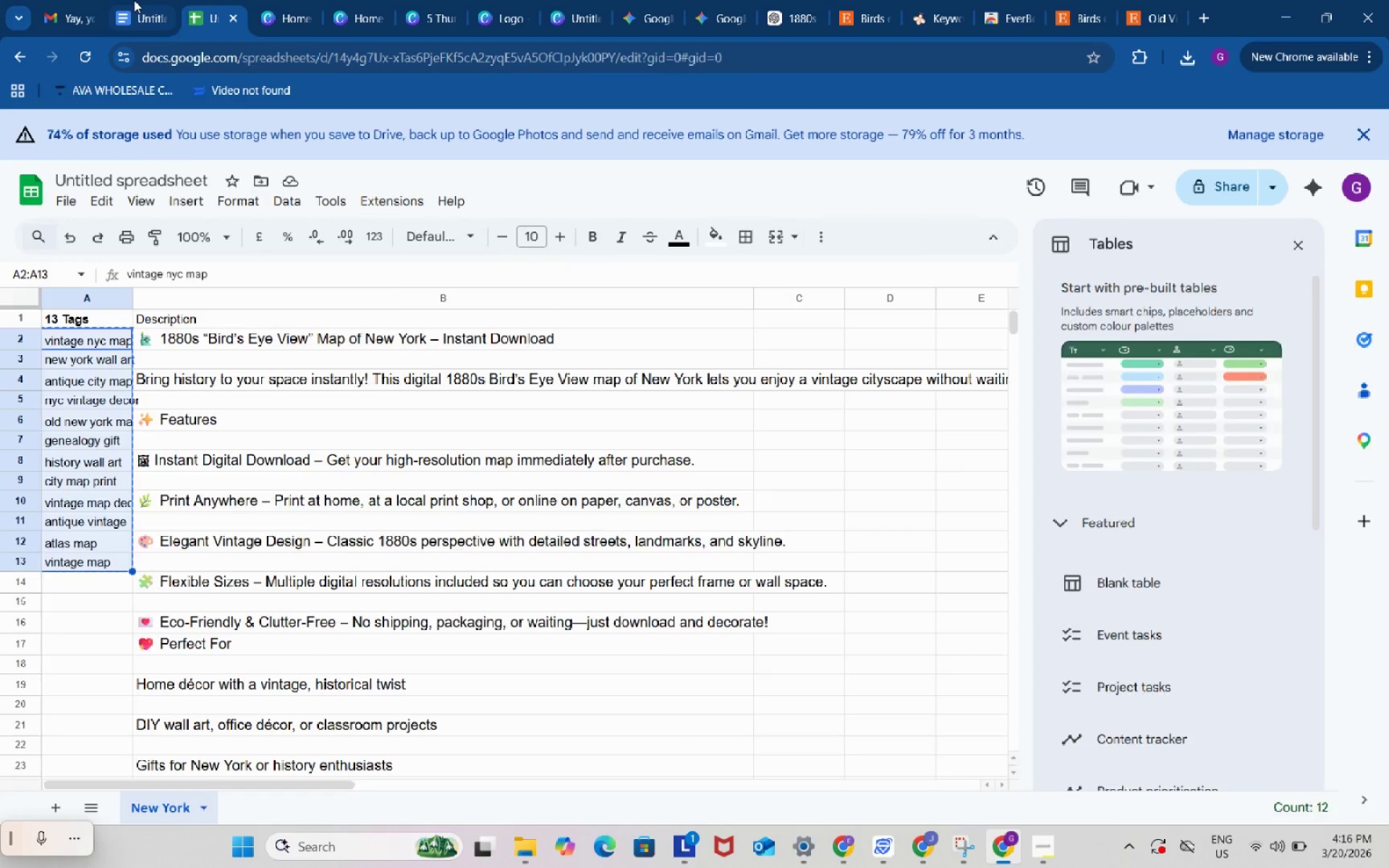 
key(Control+C)
 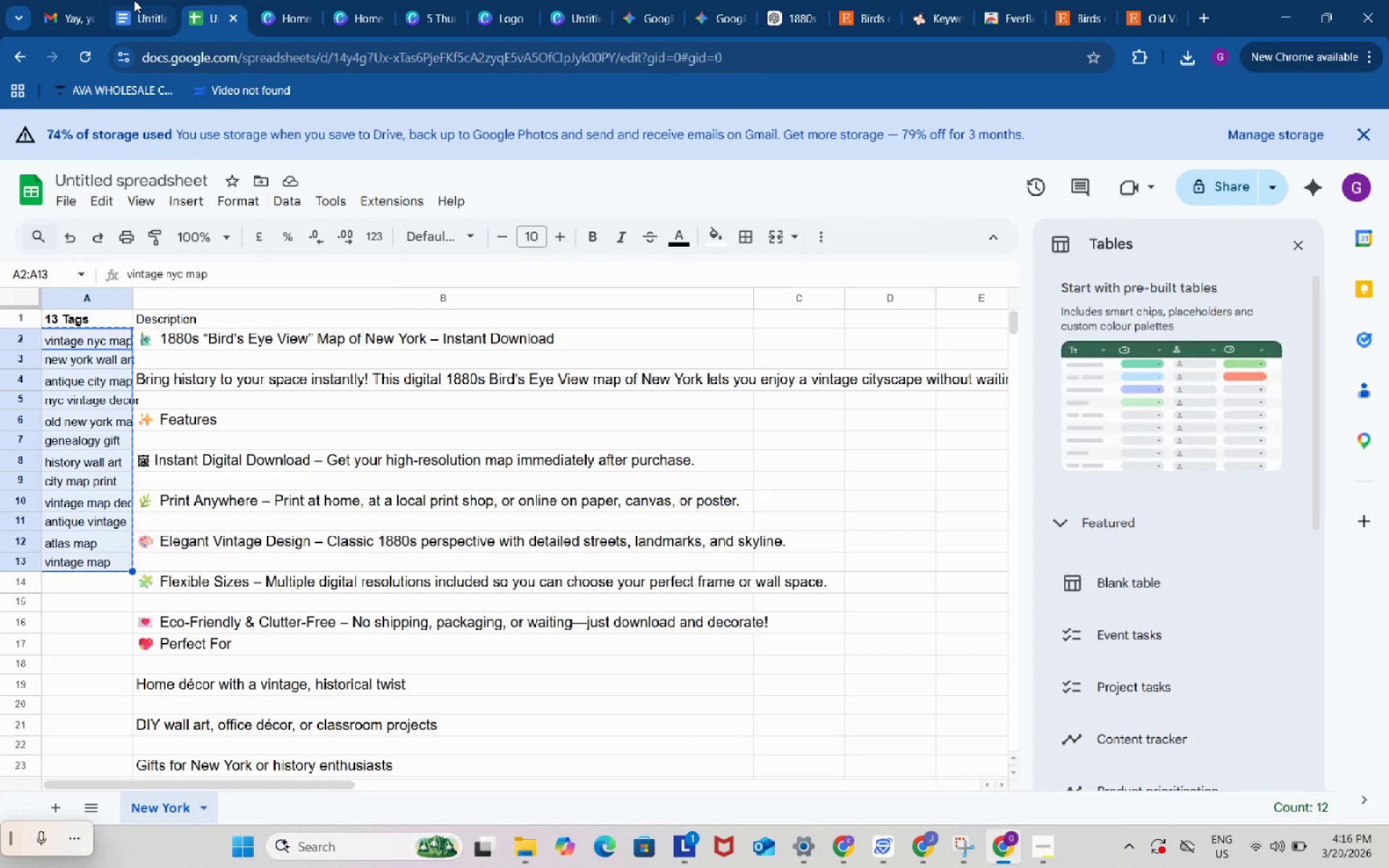 
left_click([134, 0])
 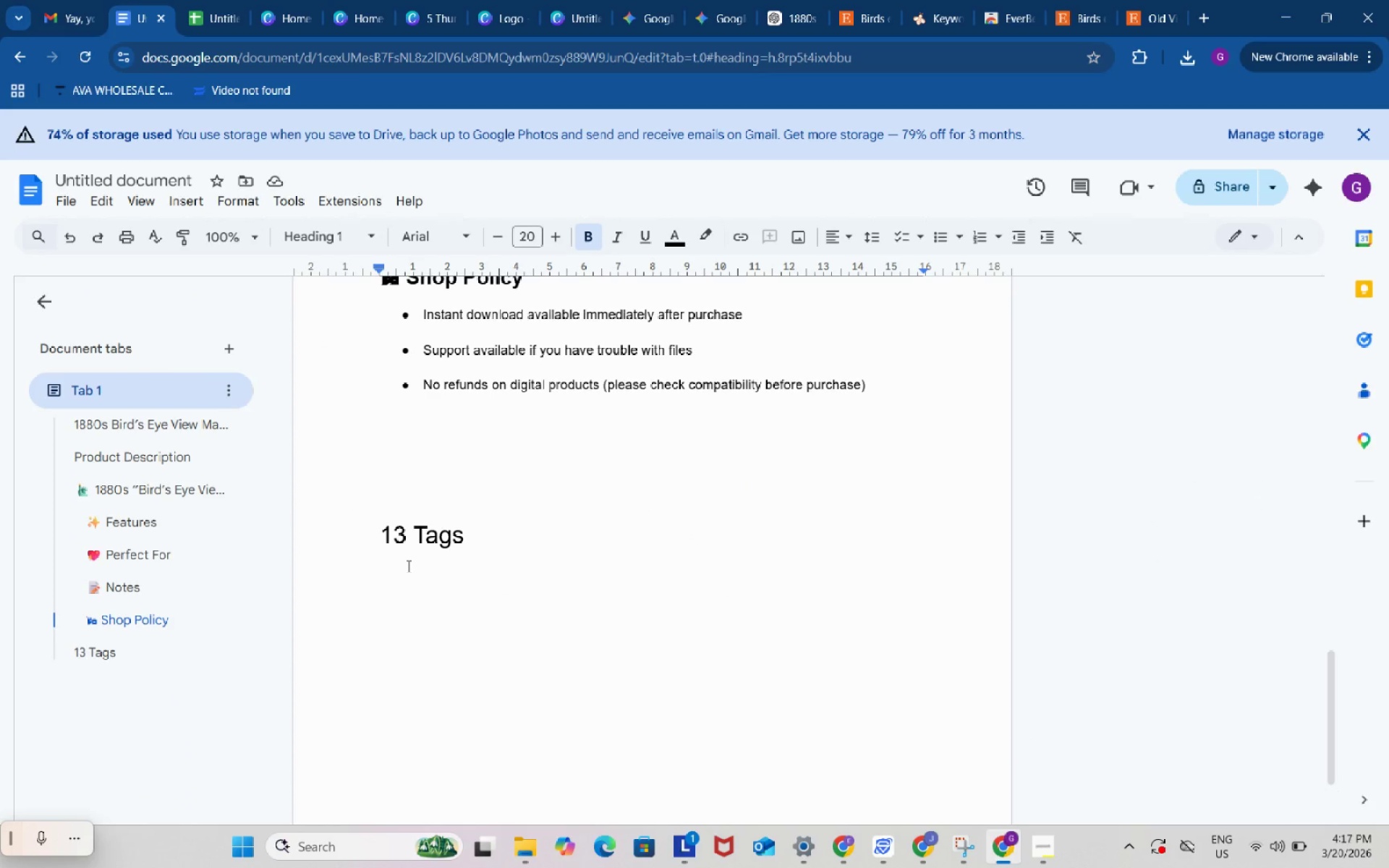 
left_click([406, 566])
 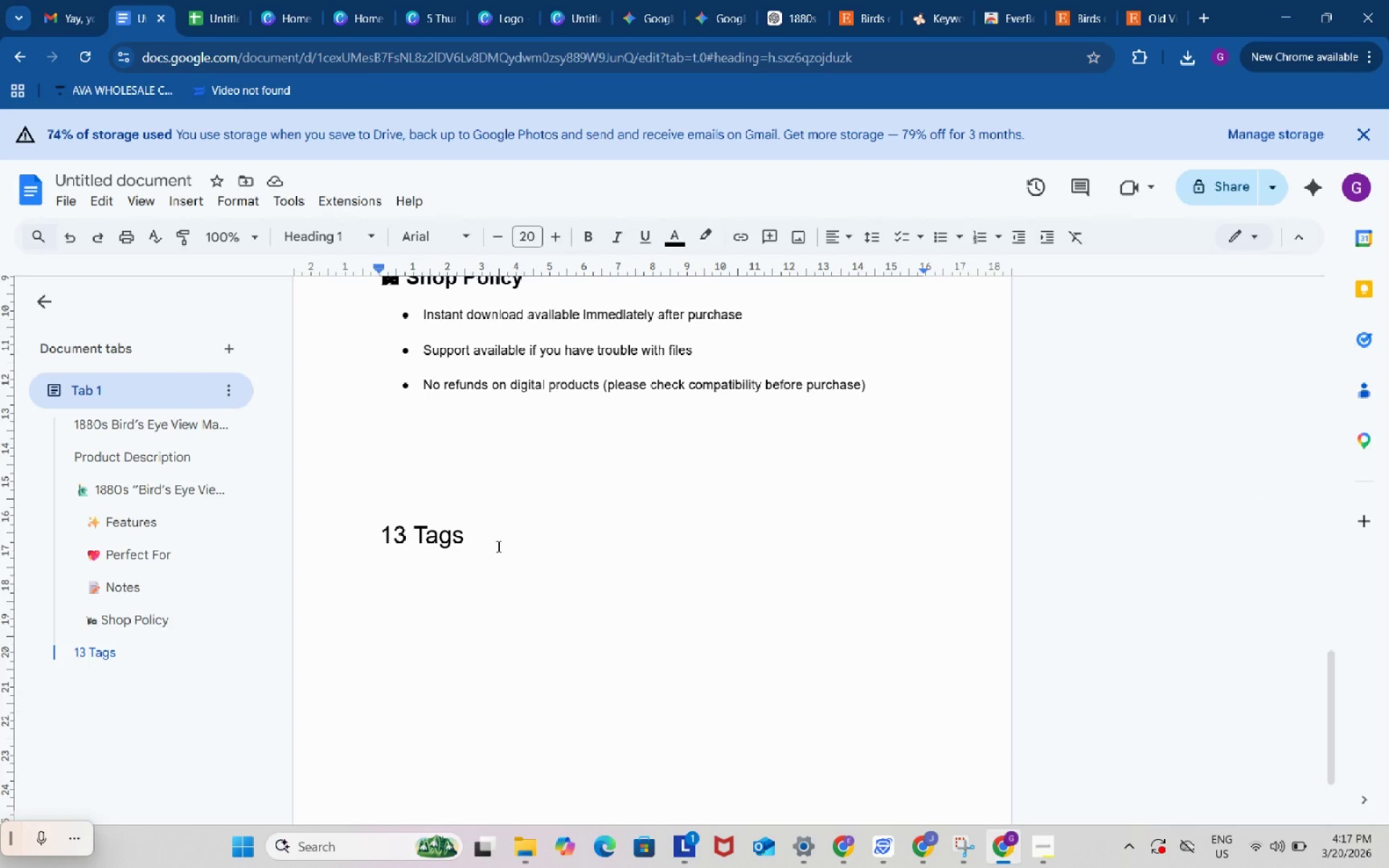 
left_click([495, 543])
 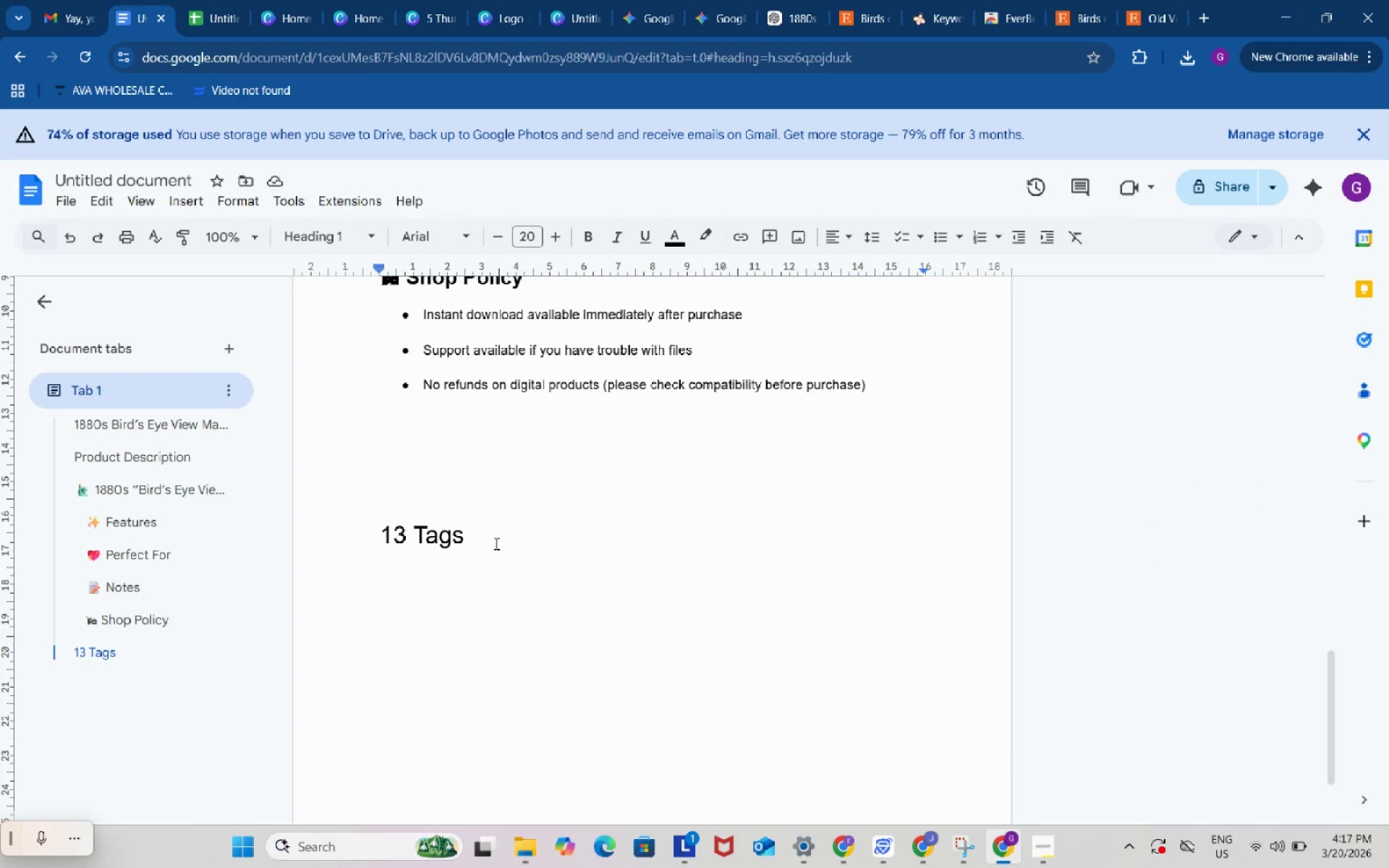 
key(Shift+ShiftRight)
 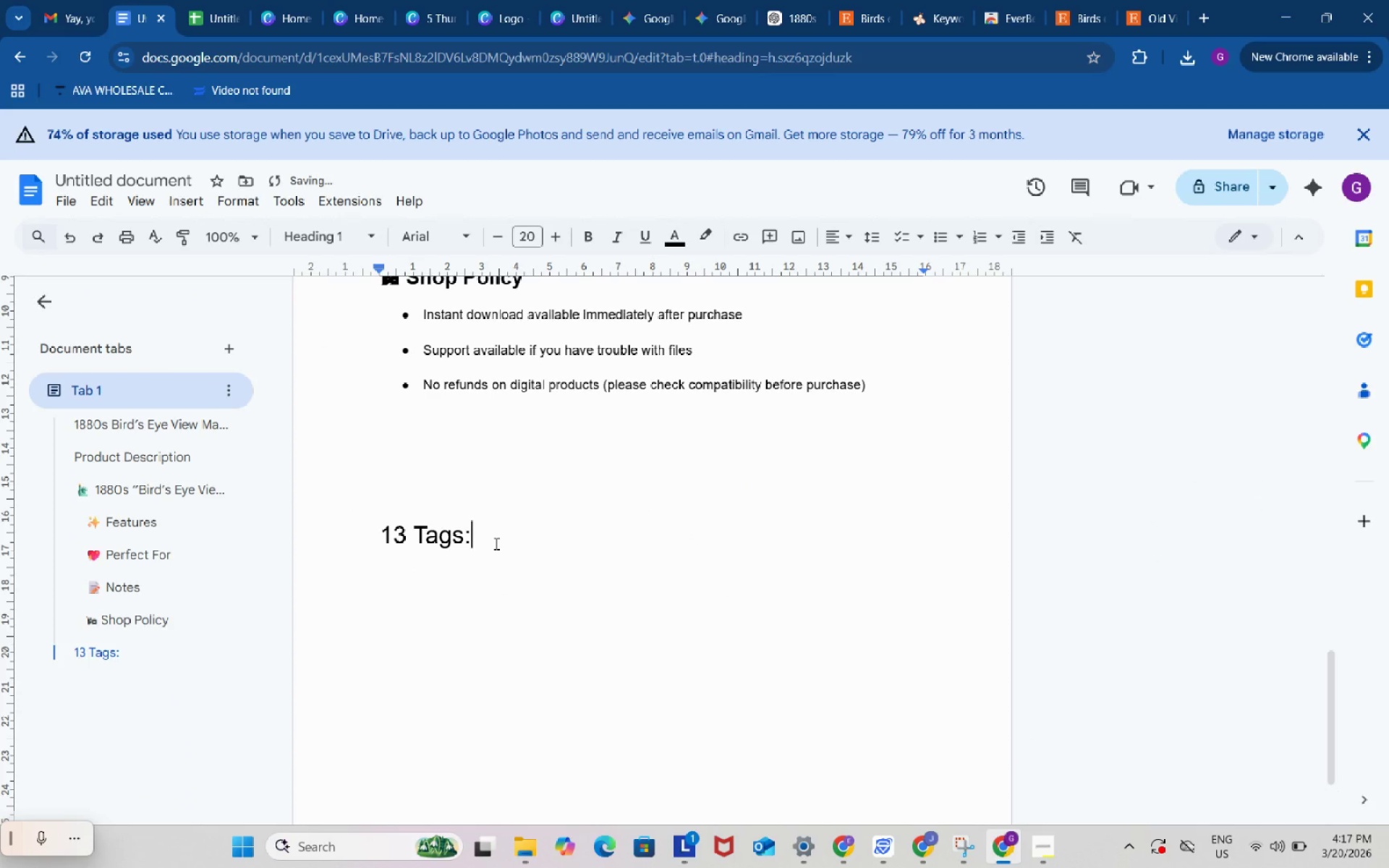 
key(Shift+Semicolon)
 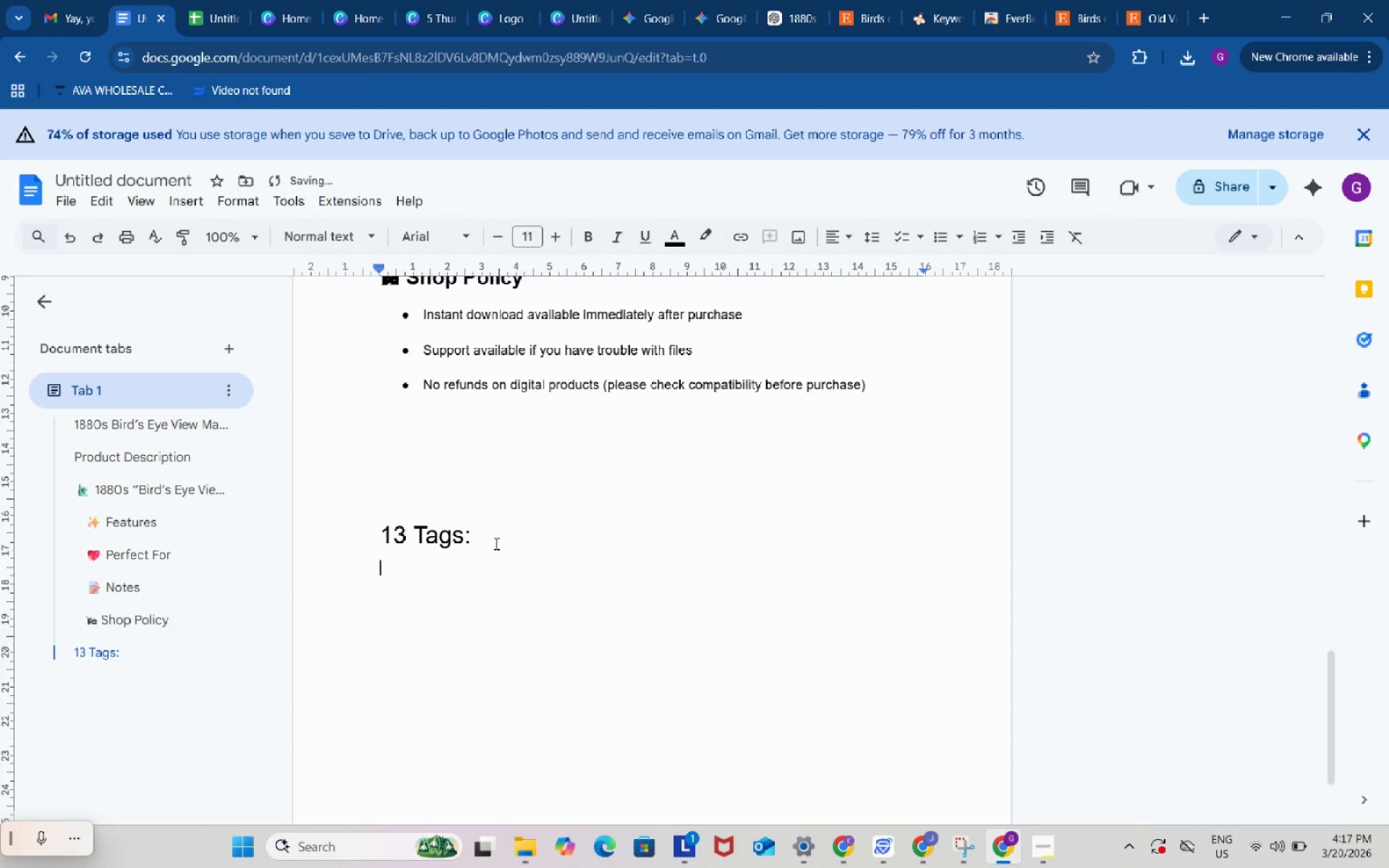 
key(Enter)
 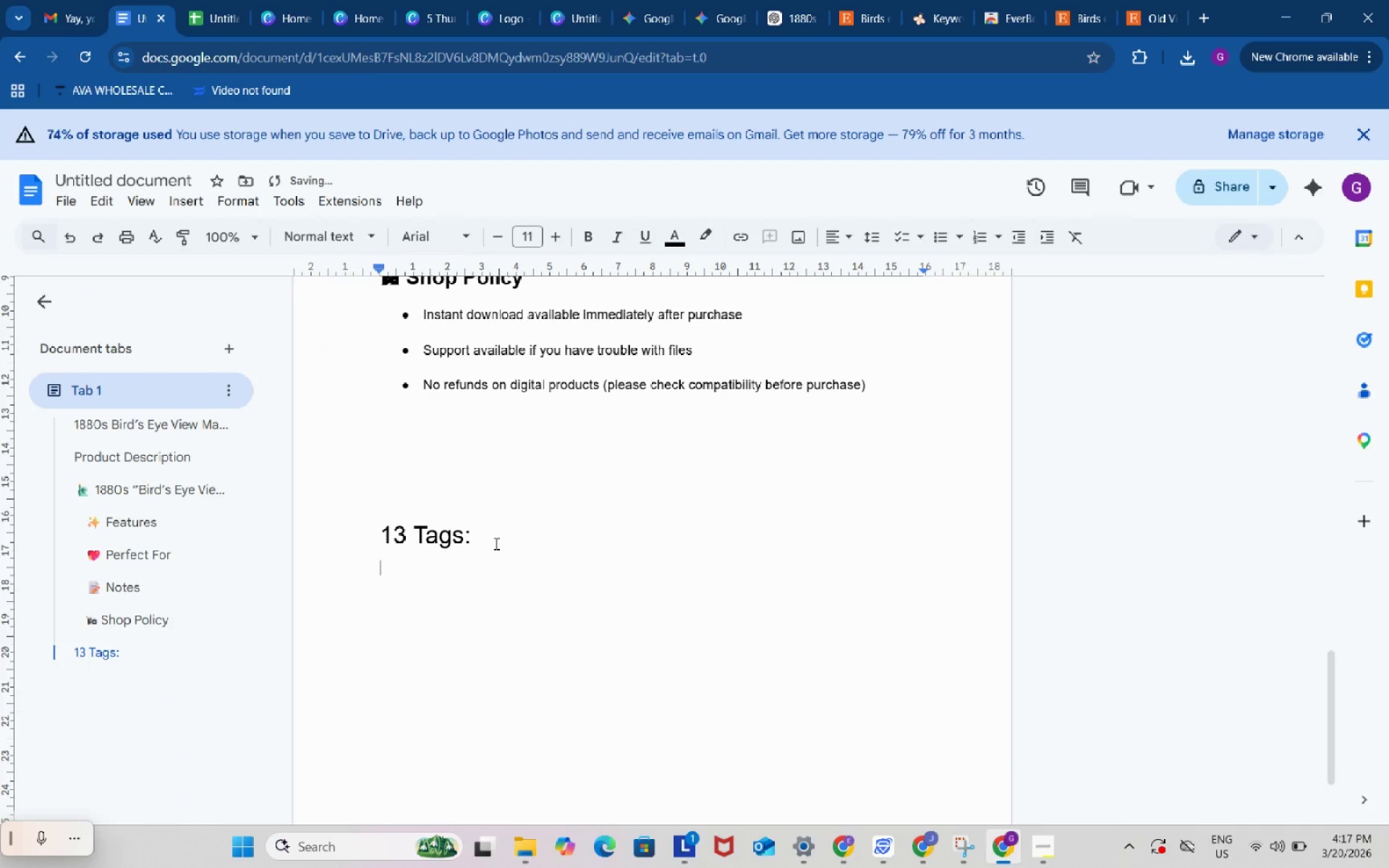 
key(Control+ControlLeft)
 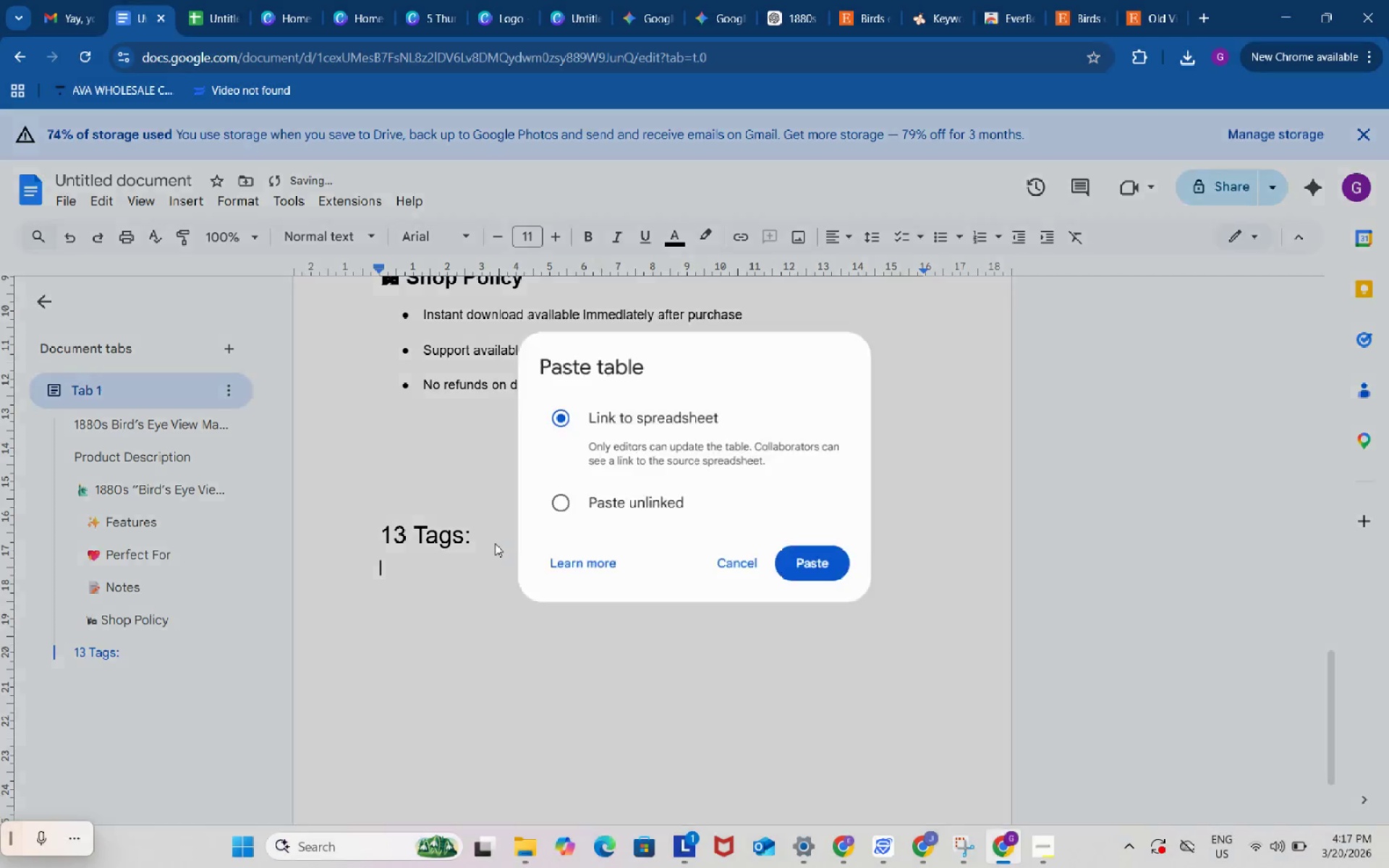 
key(Control+V)
 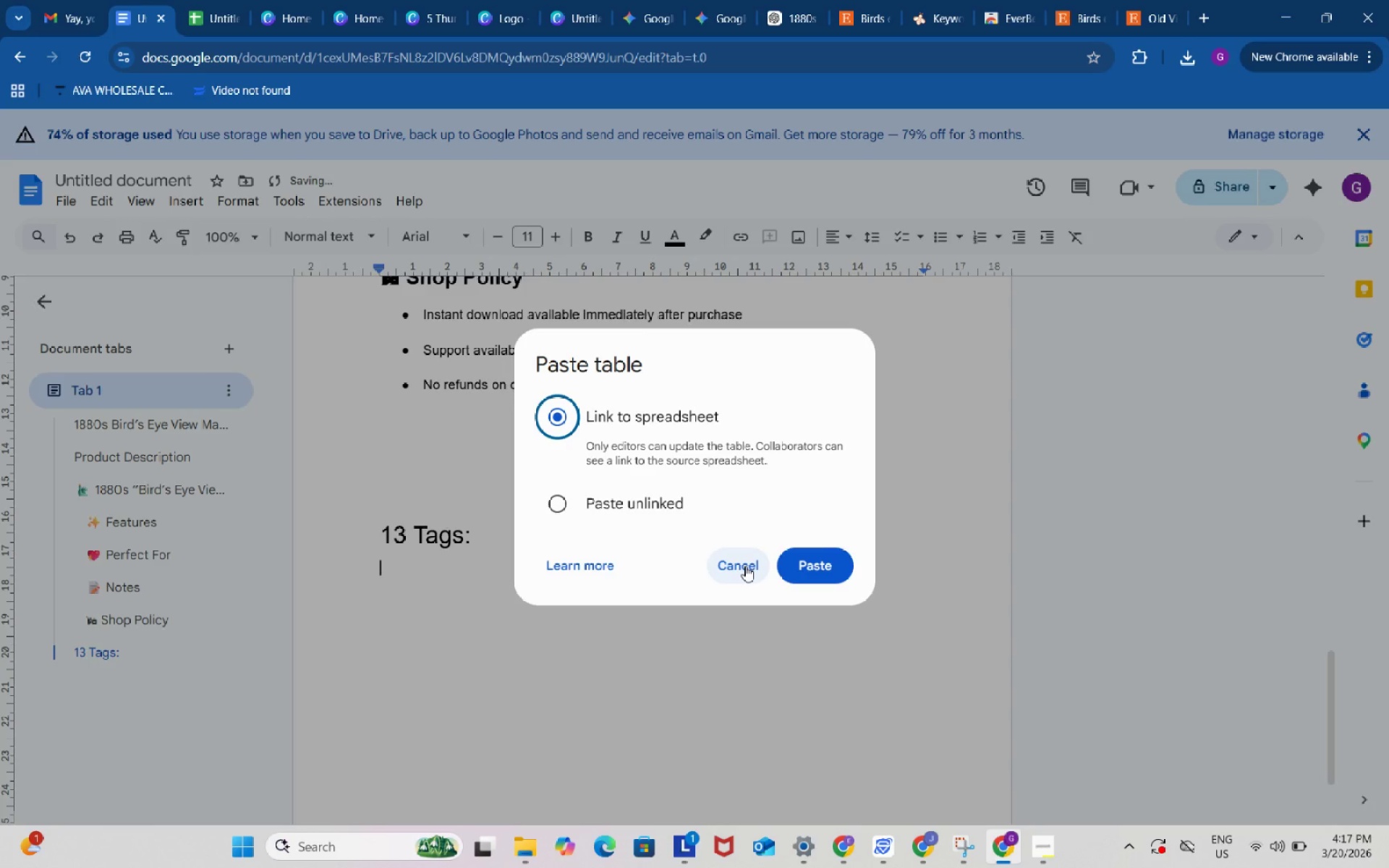 
left_click([745, 566])
 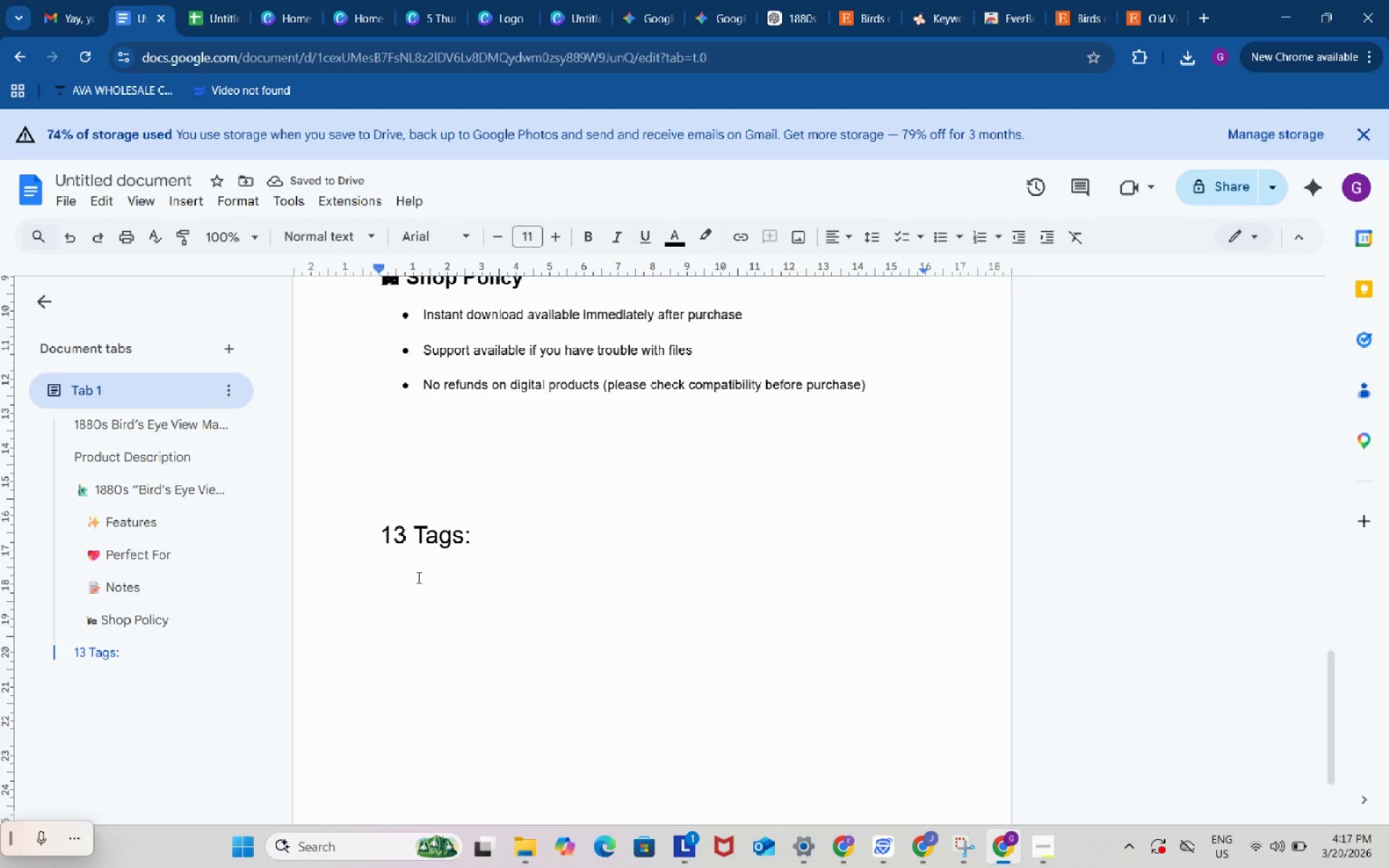 
right_click([417, 577])
 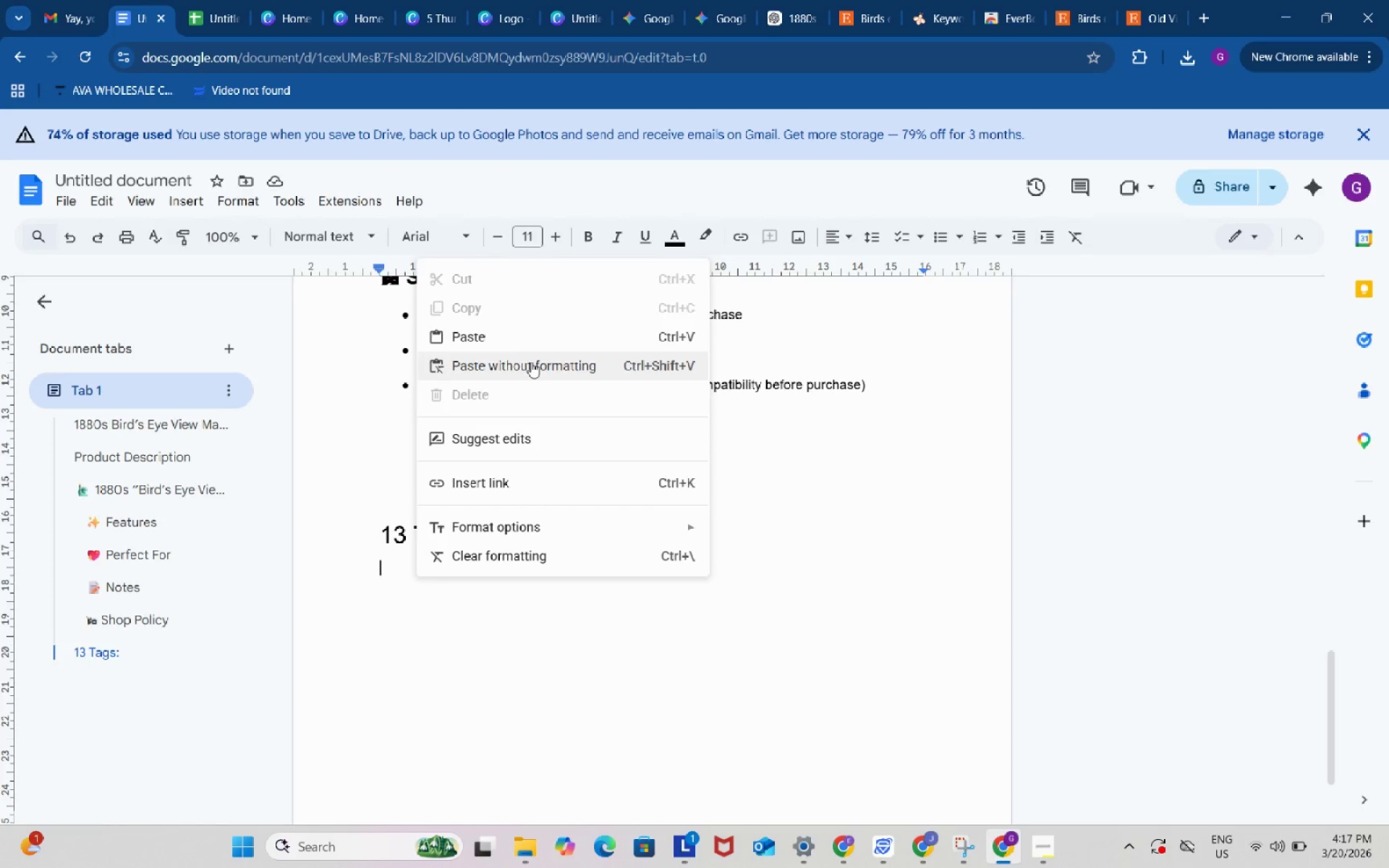 
left_click([531, 362])
 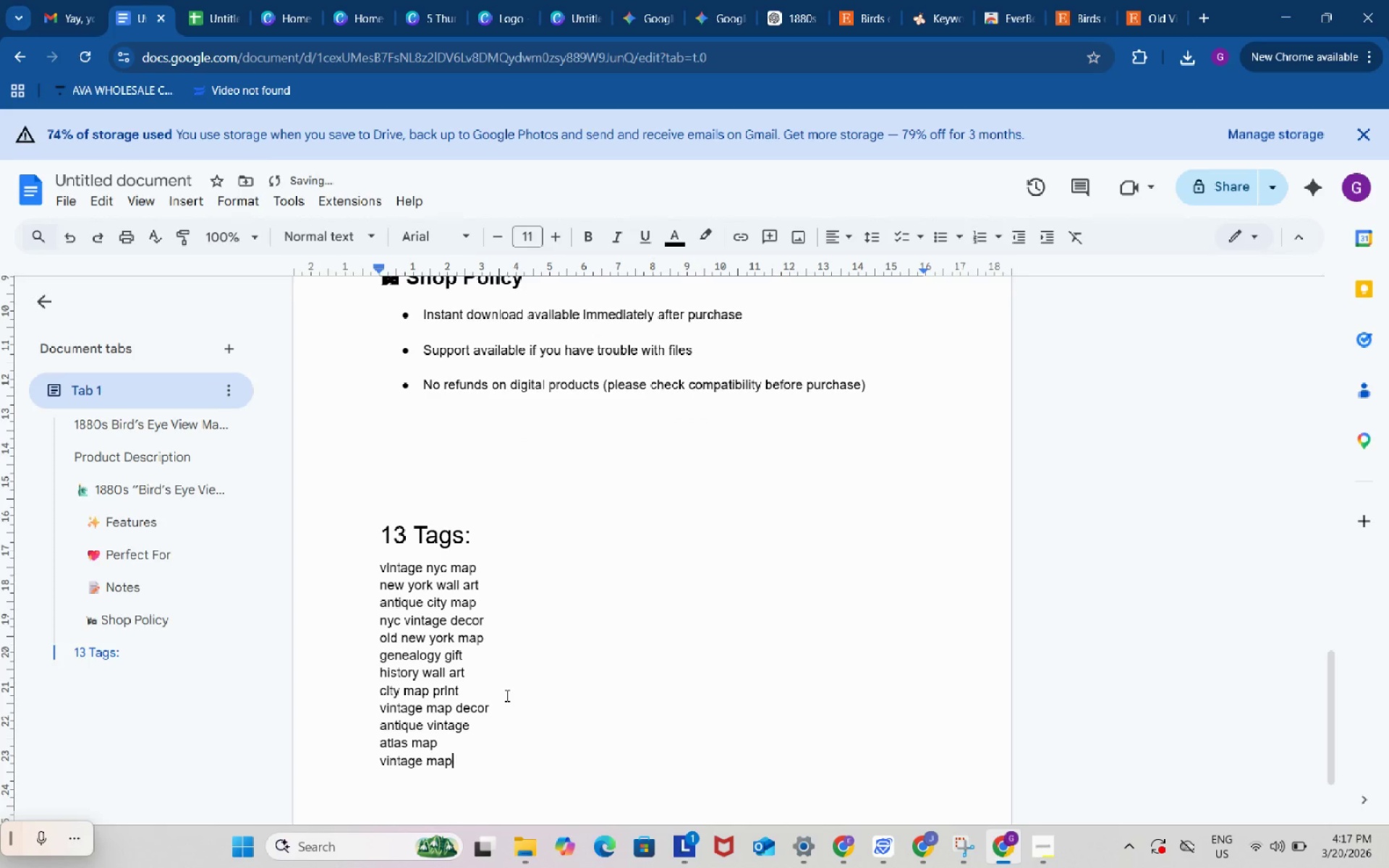 
scroll: coordinate [504, 694], scroll_direction: up, amount: 19.0
 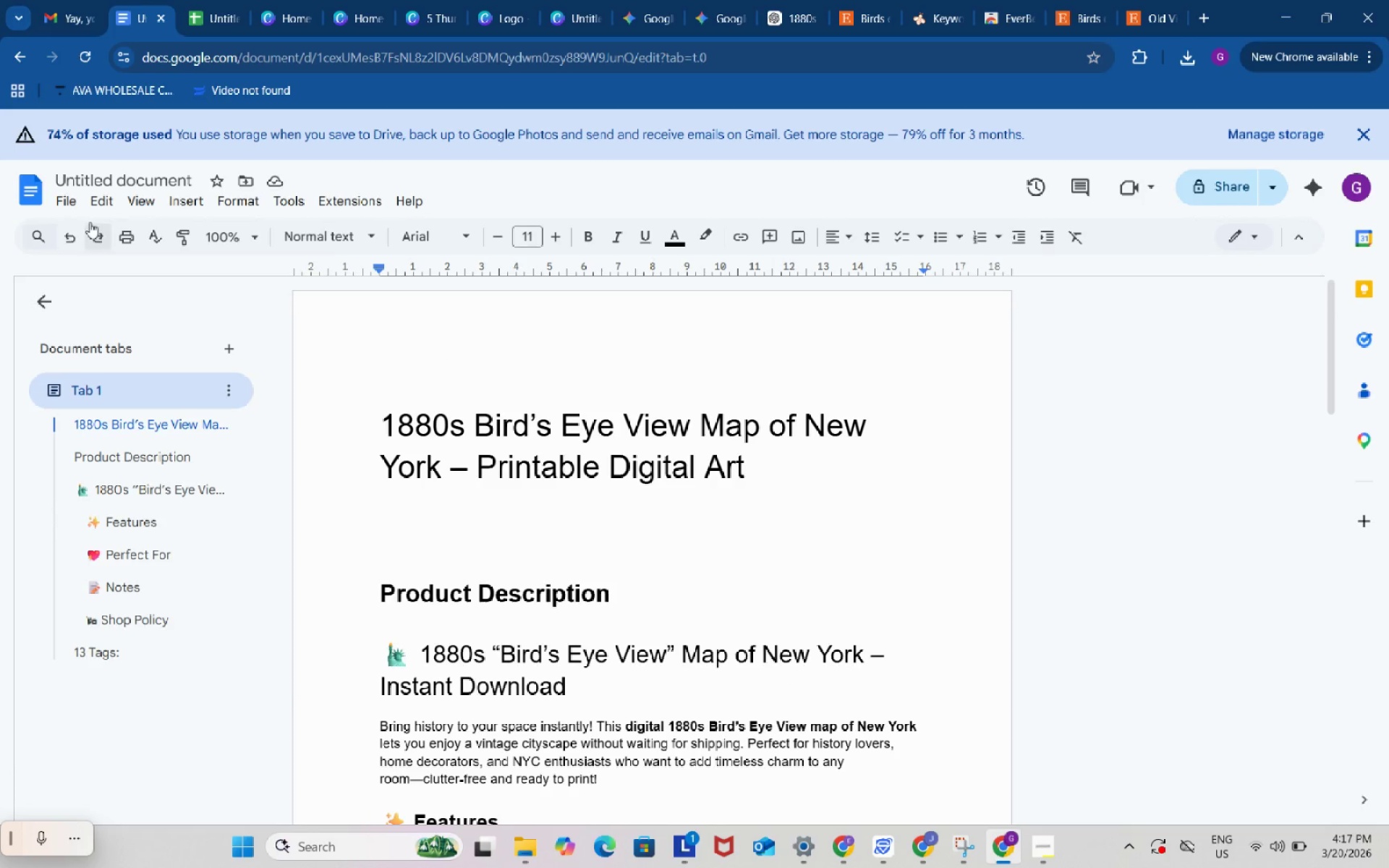 
left_click([71, 203])
 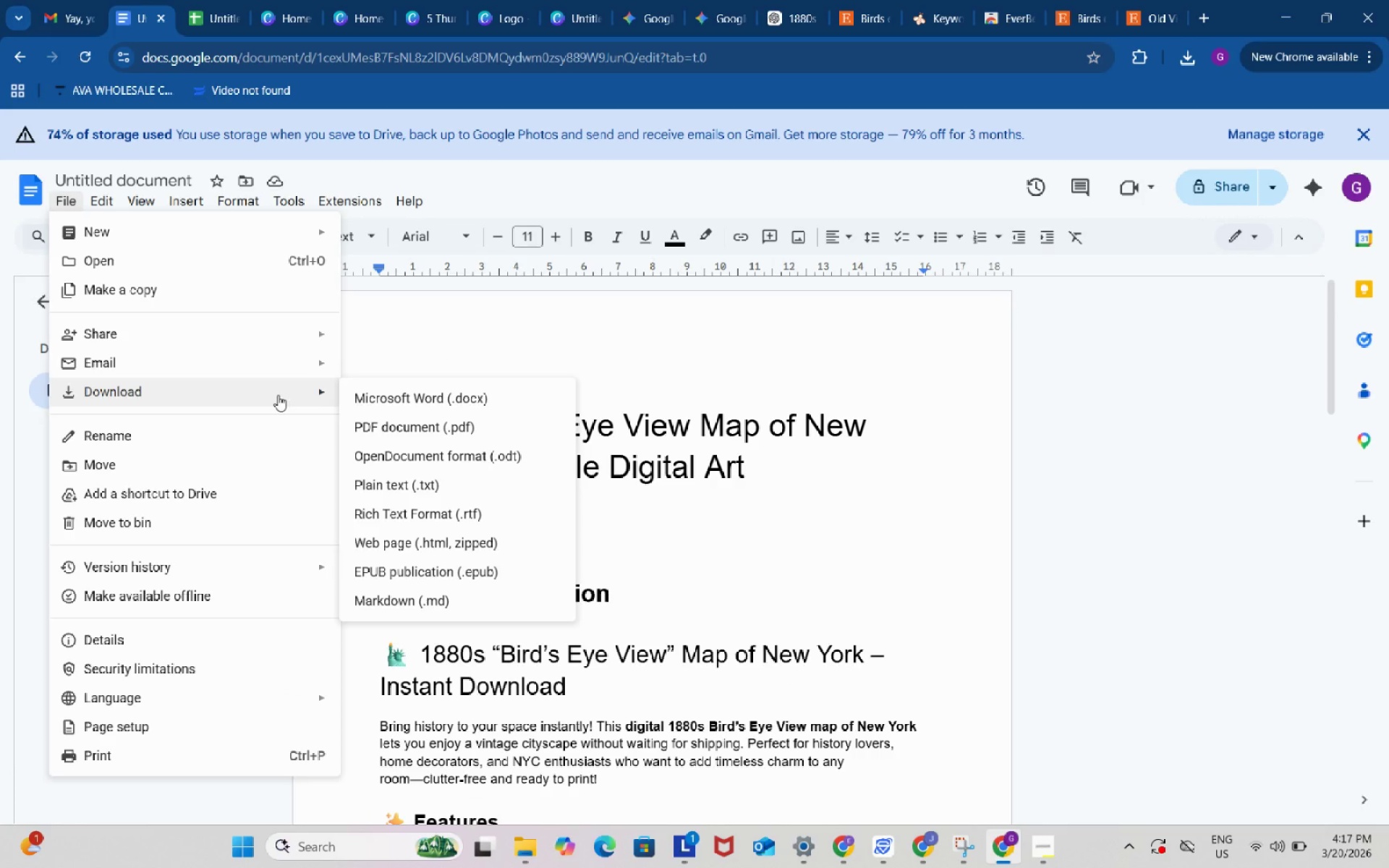 
wait(11.05)
 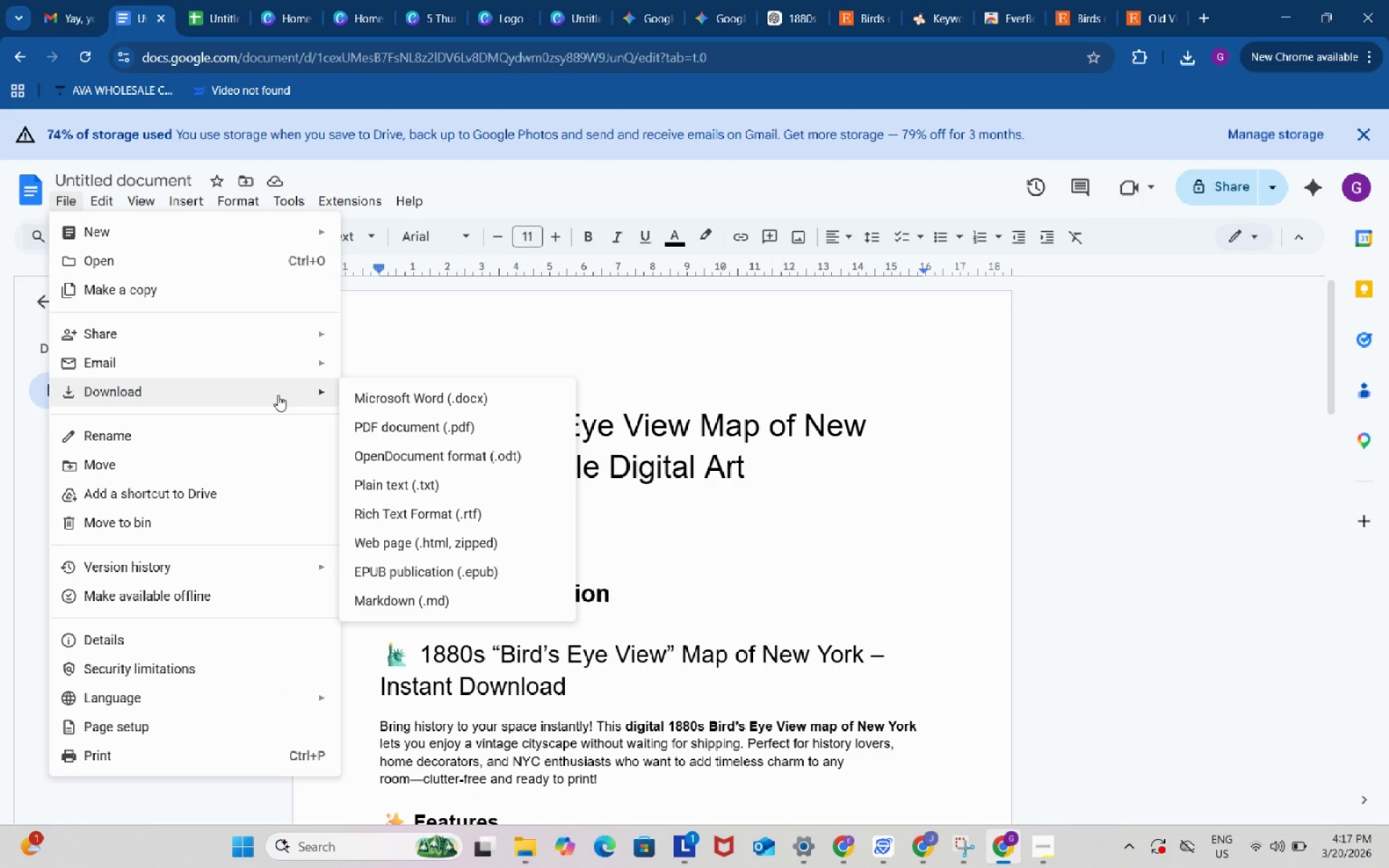 
left_click([837, 532])
 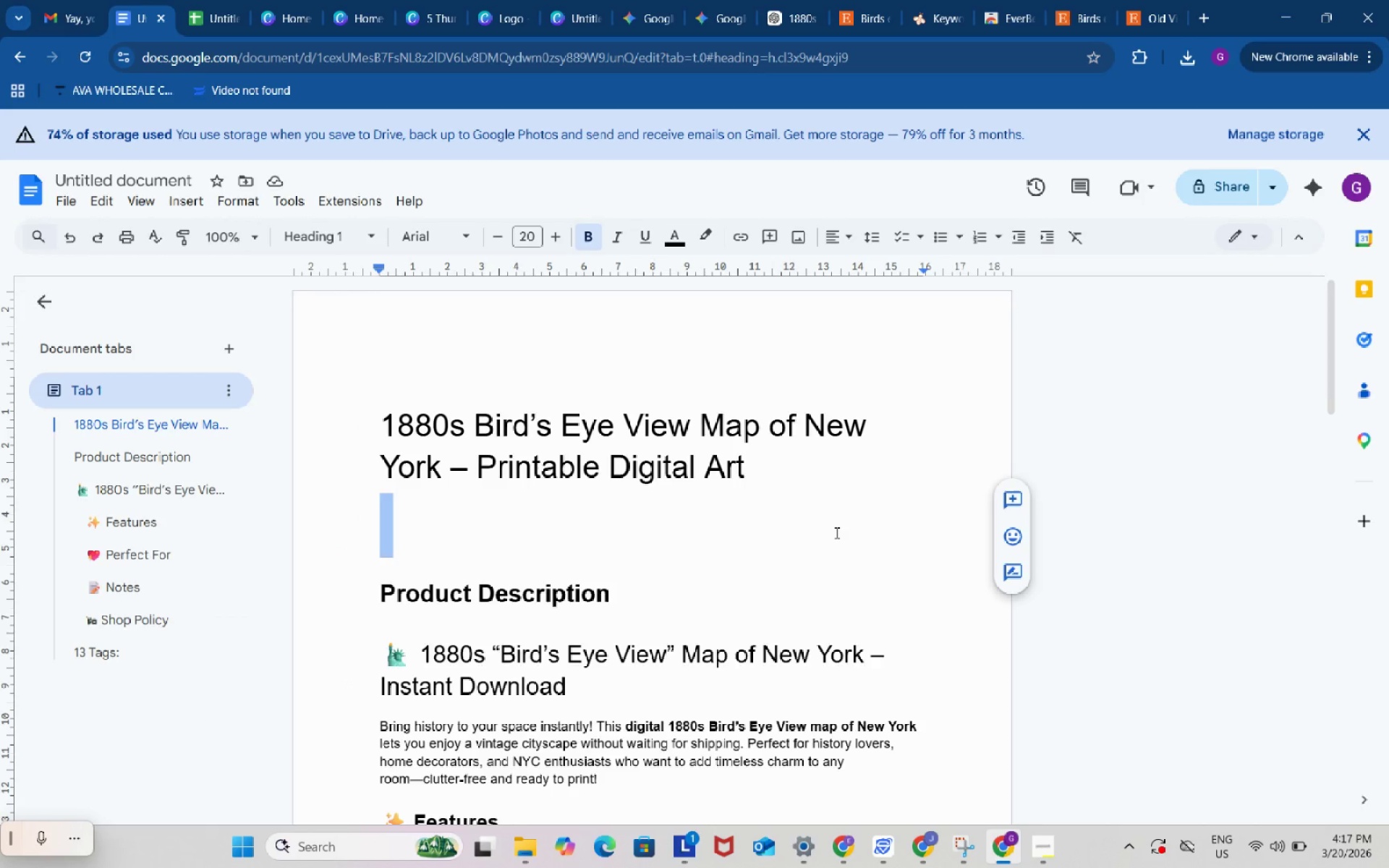 
scroll: coordinate [834, 532], scroll_direction: down, amount: 3.0
 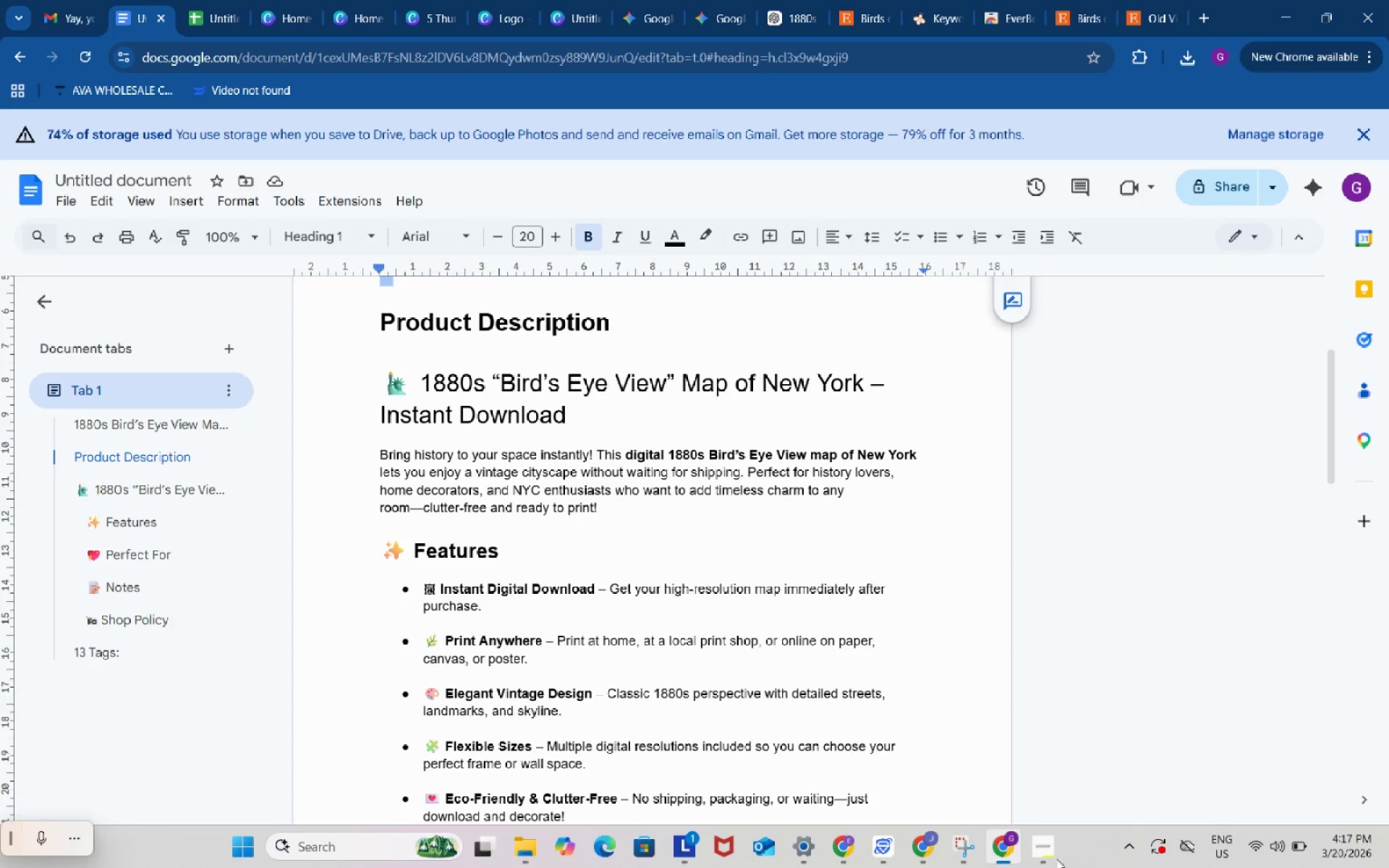 
wait(5.12)
 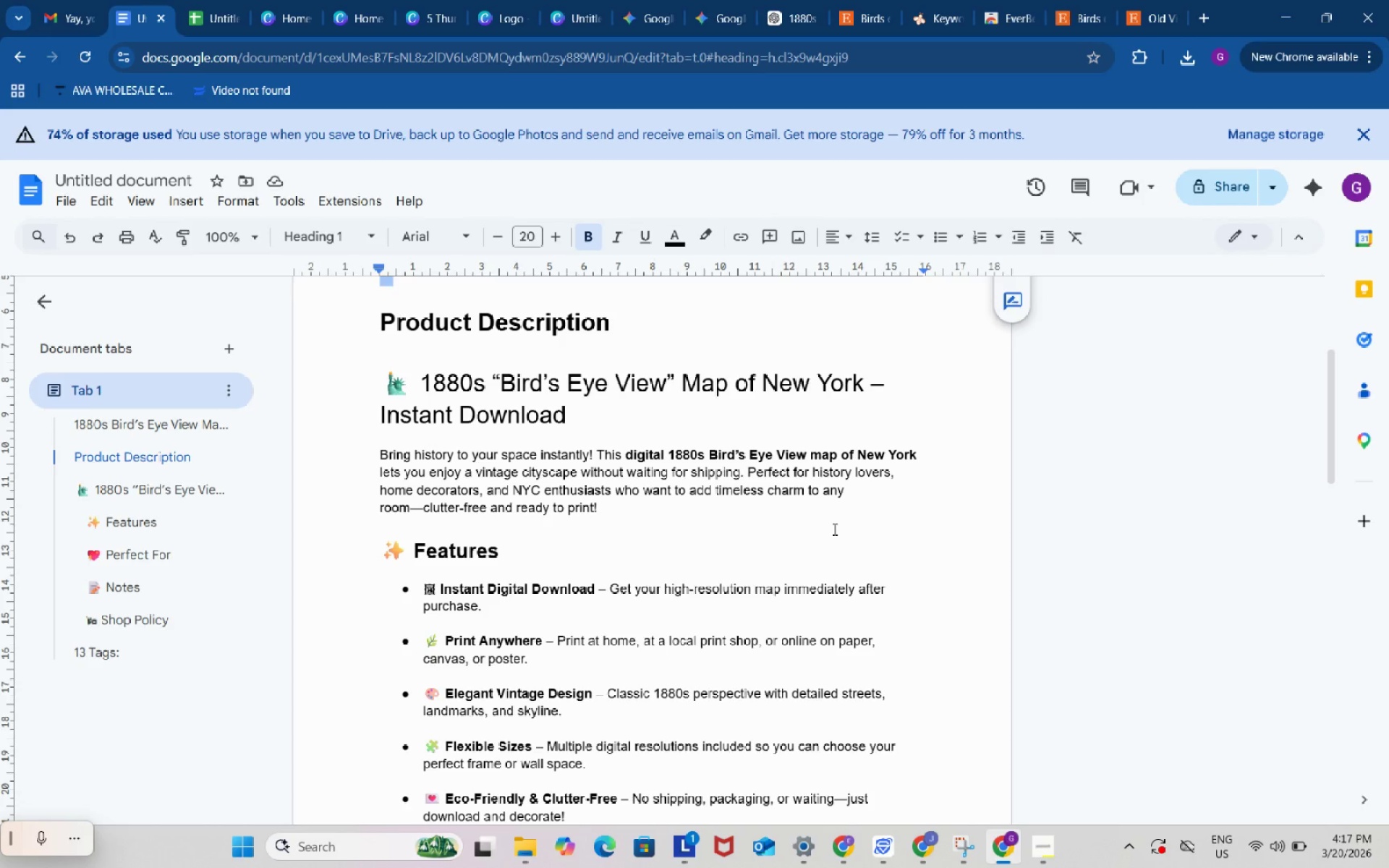 
left_click([1034, 710])